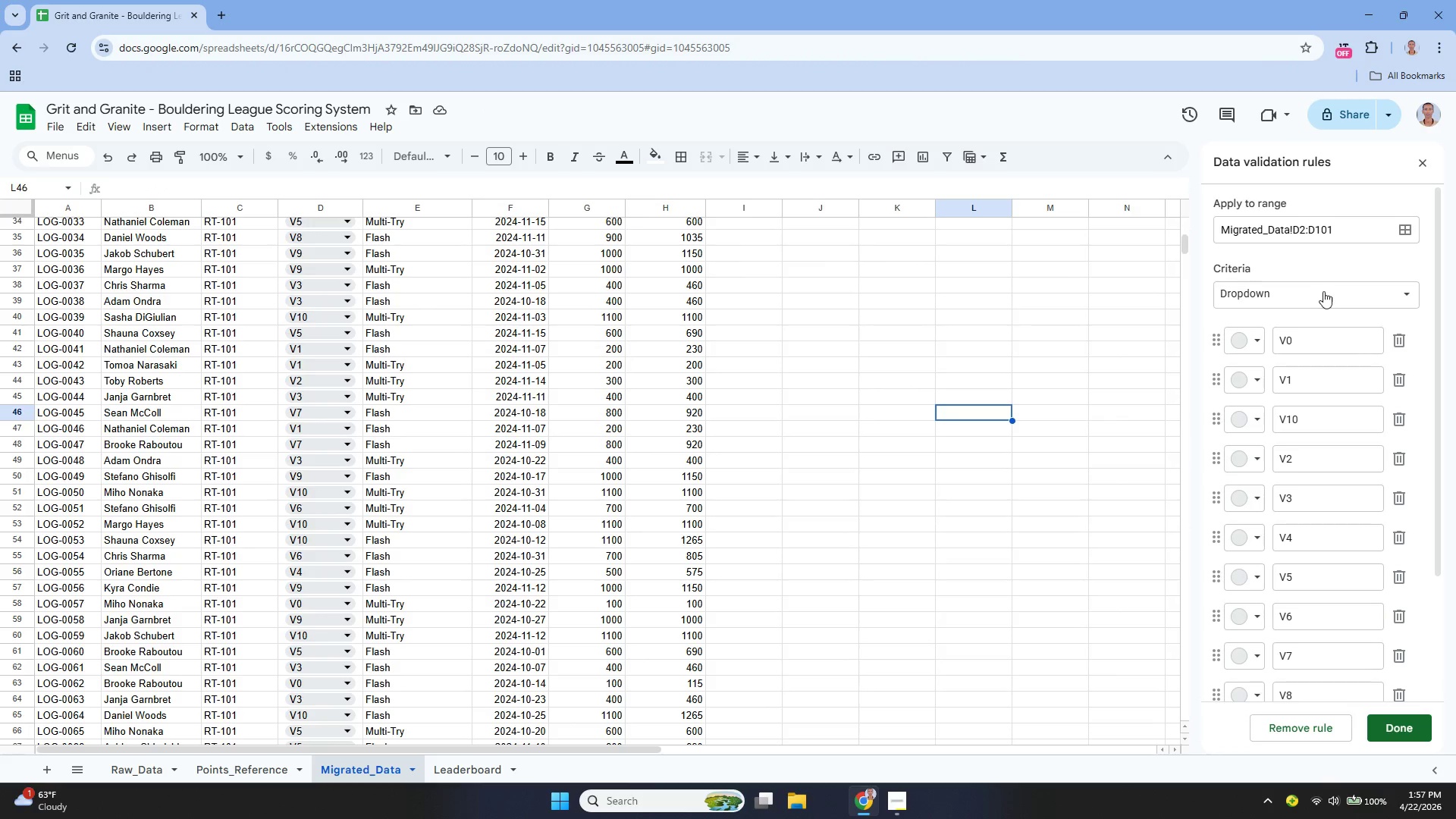 
scroll: coordinate [1394, 406], scroll_direction: down, amount: 6.0
 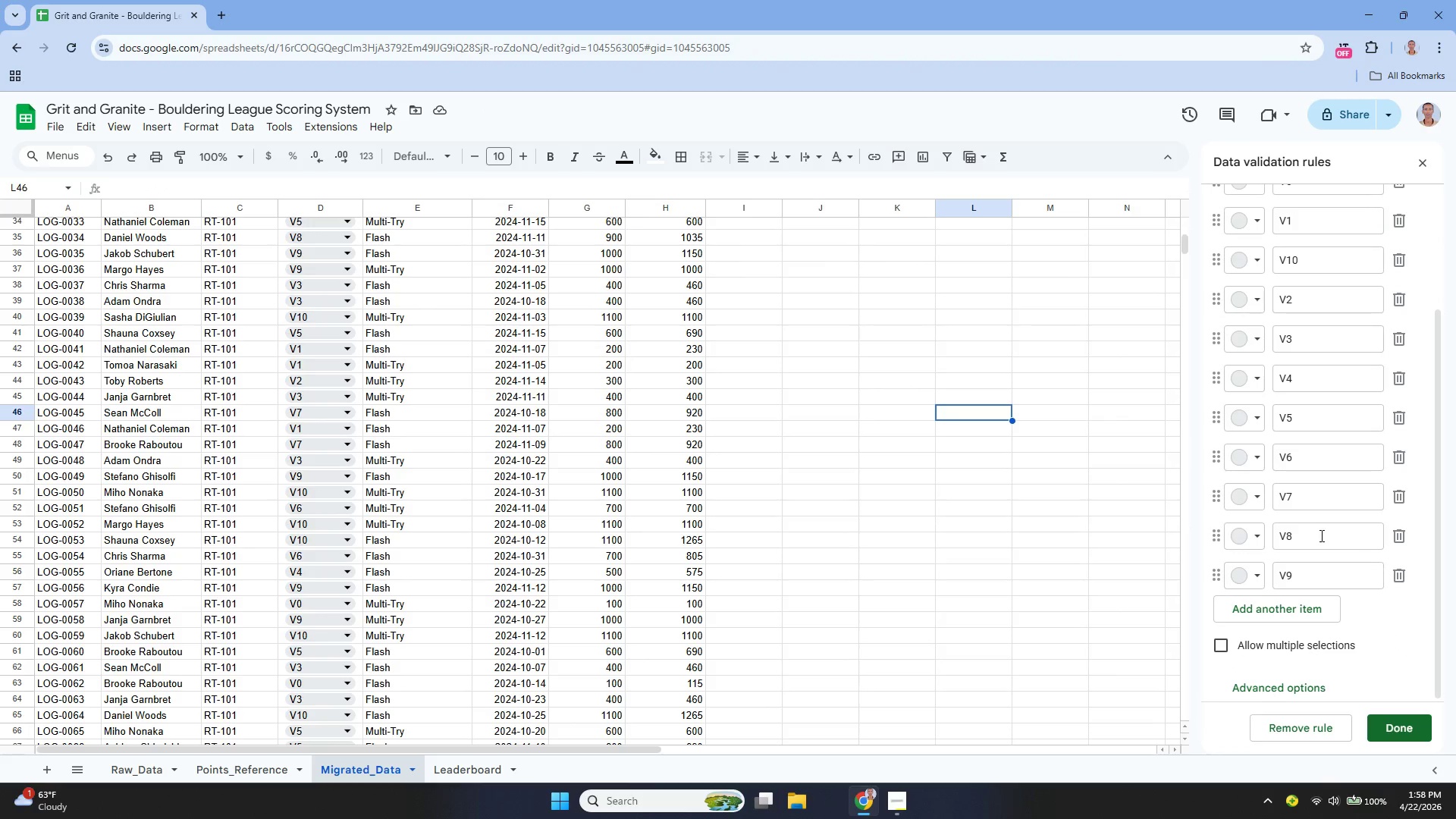 
scroll: coordinate [1310, 528], scroll_direction: up, amount: 2.0
 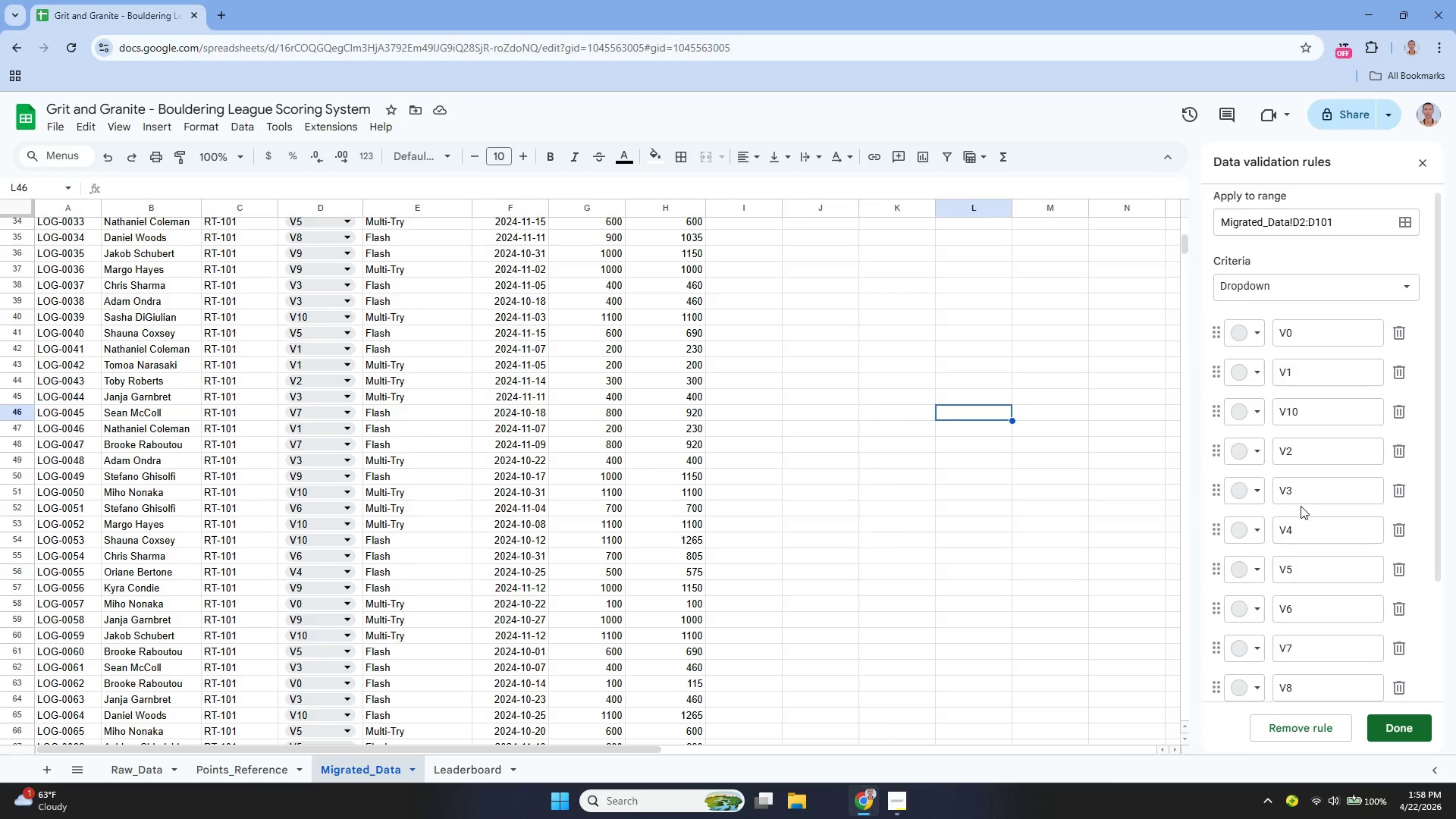 
scroll: coordinate [1321, 495], scroll_direction: down, amount: 5.0
 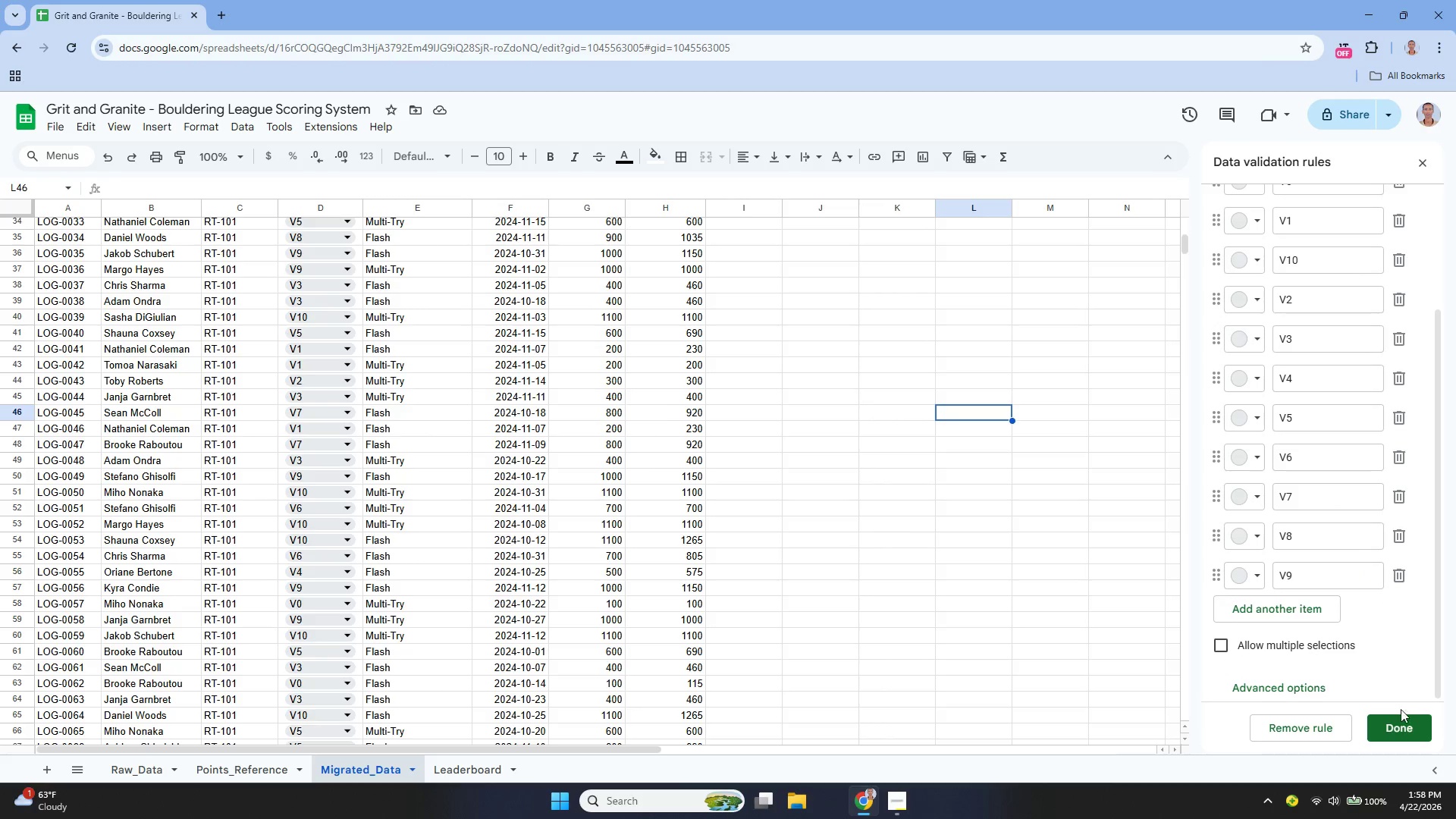 
left_click([1401, 721])
 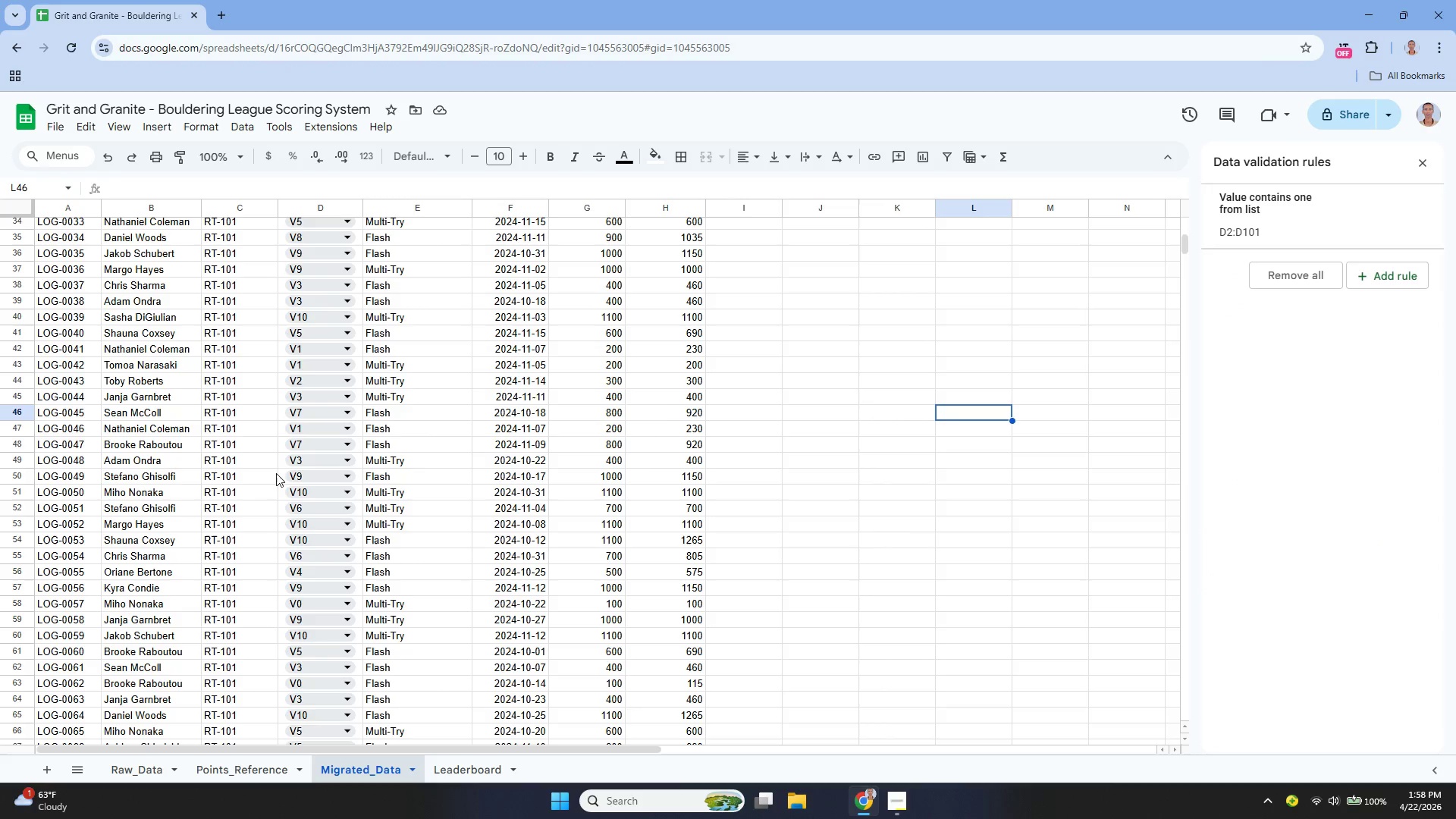 
scroll: coordinate [306, 435], scroll_direction: up, amount: 14.0
 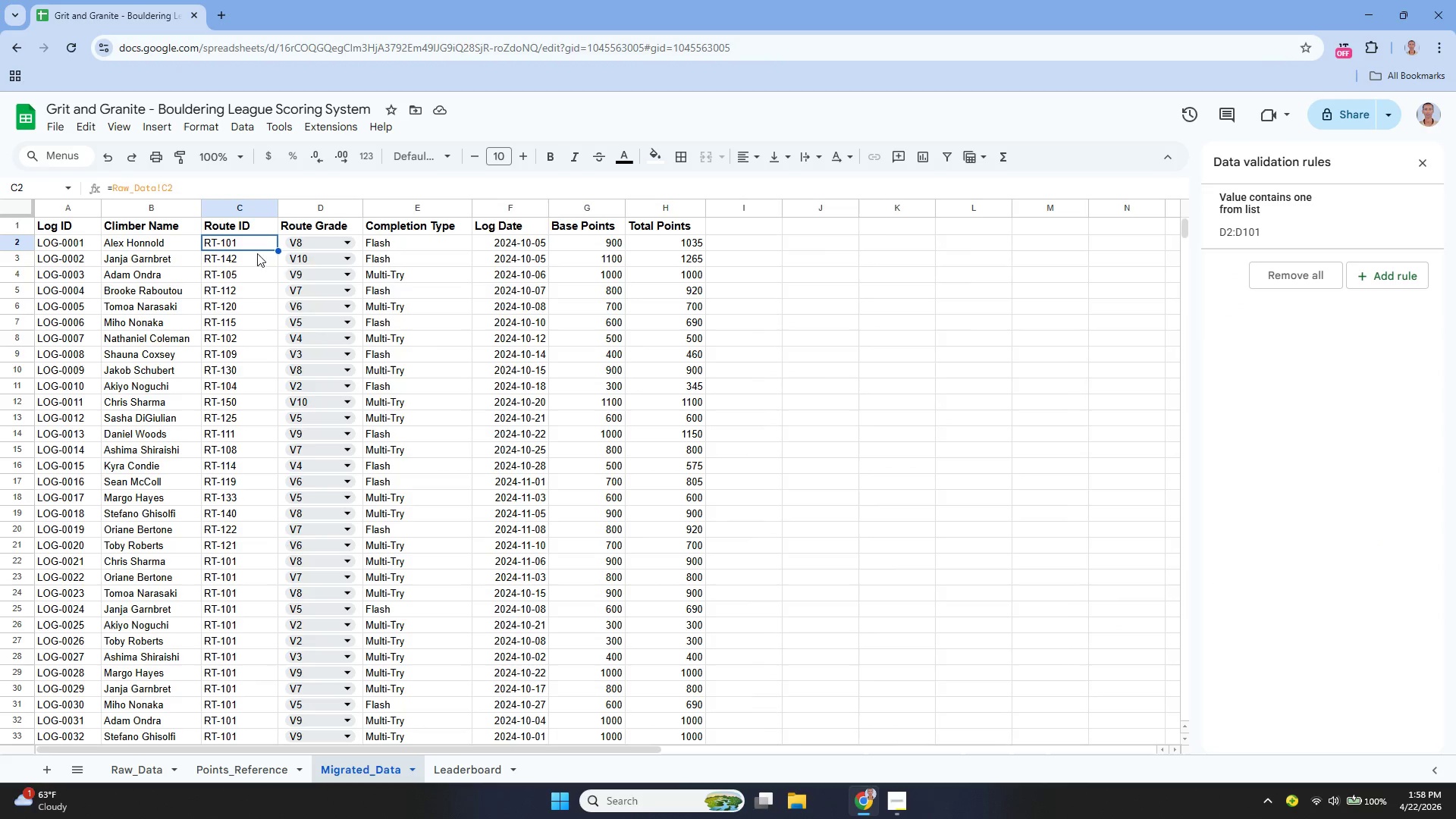 
mouse_move([329, 290])
 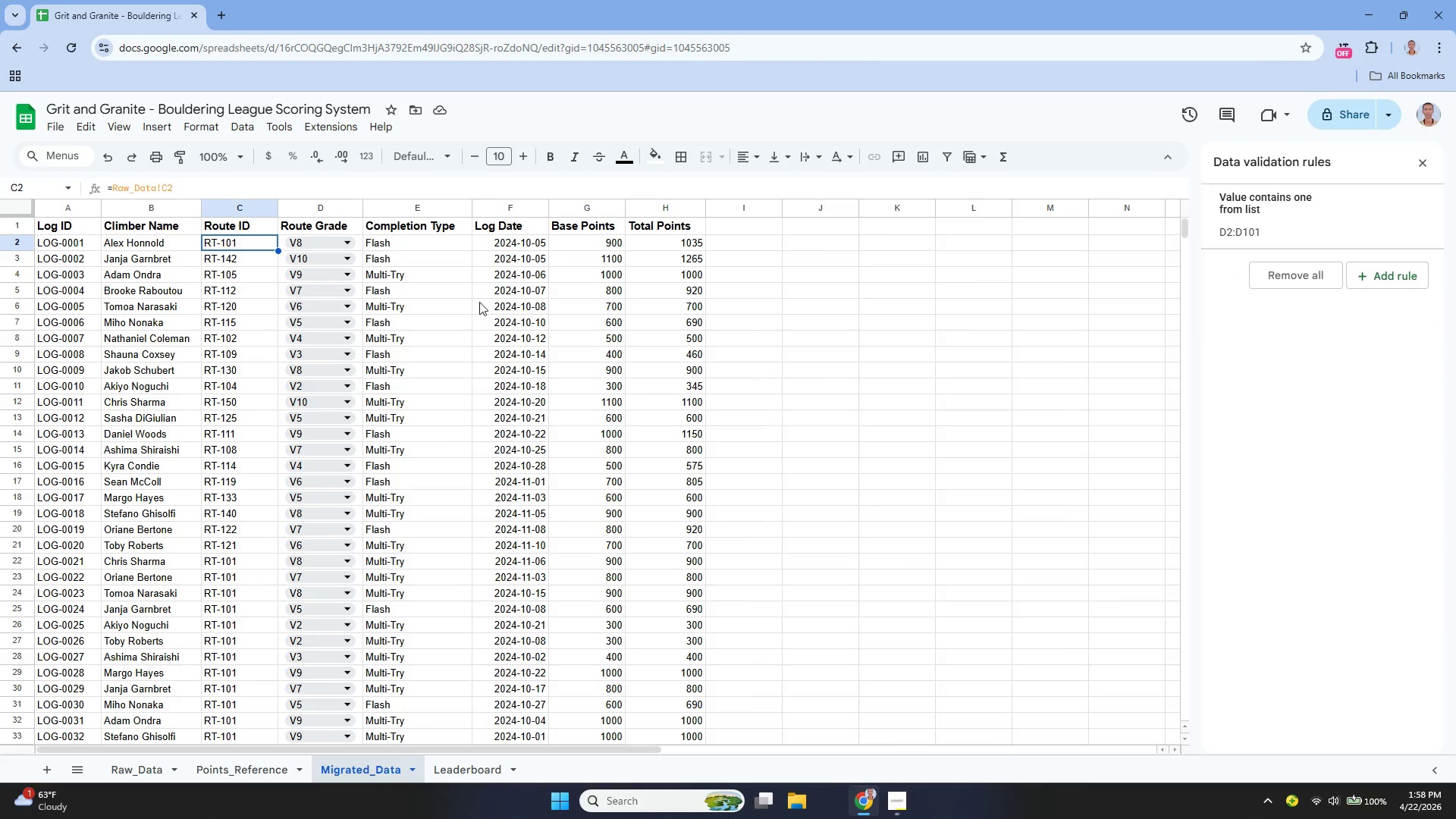 
scroll: coordinate [568, 300], scroll_direction: up, amount: 2.0
 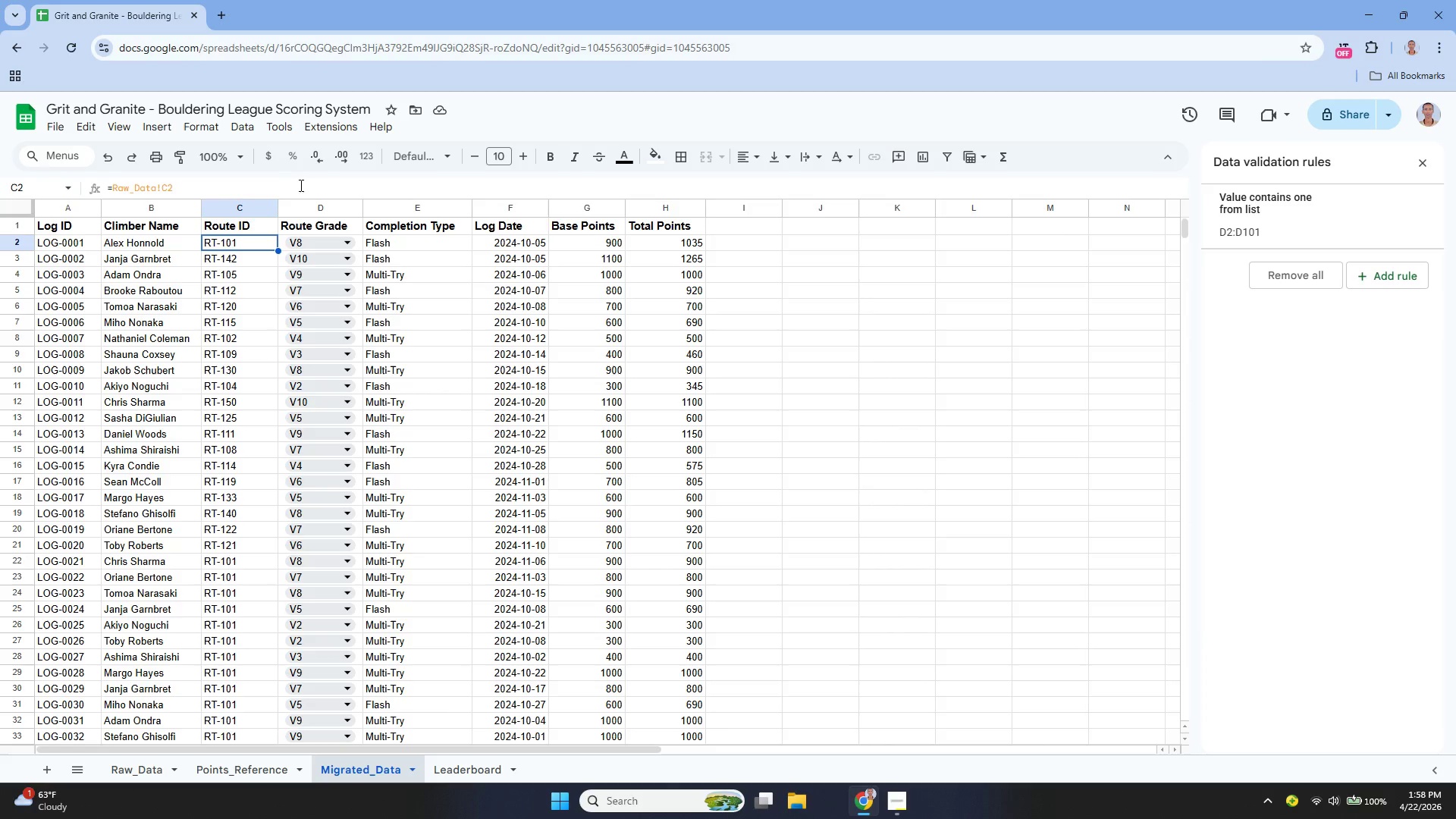 
left_click_drag(start_coordinate=[406, 243], to_coordinate=[421, 417])
 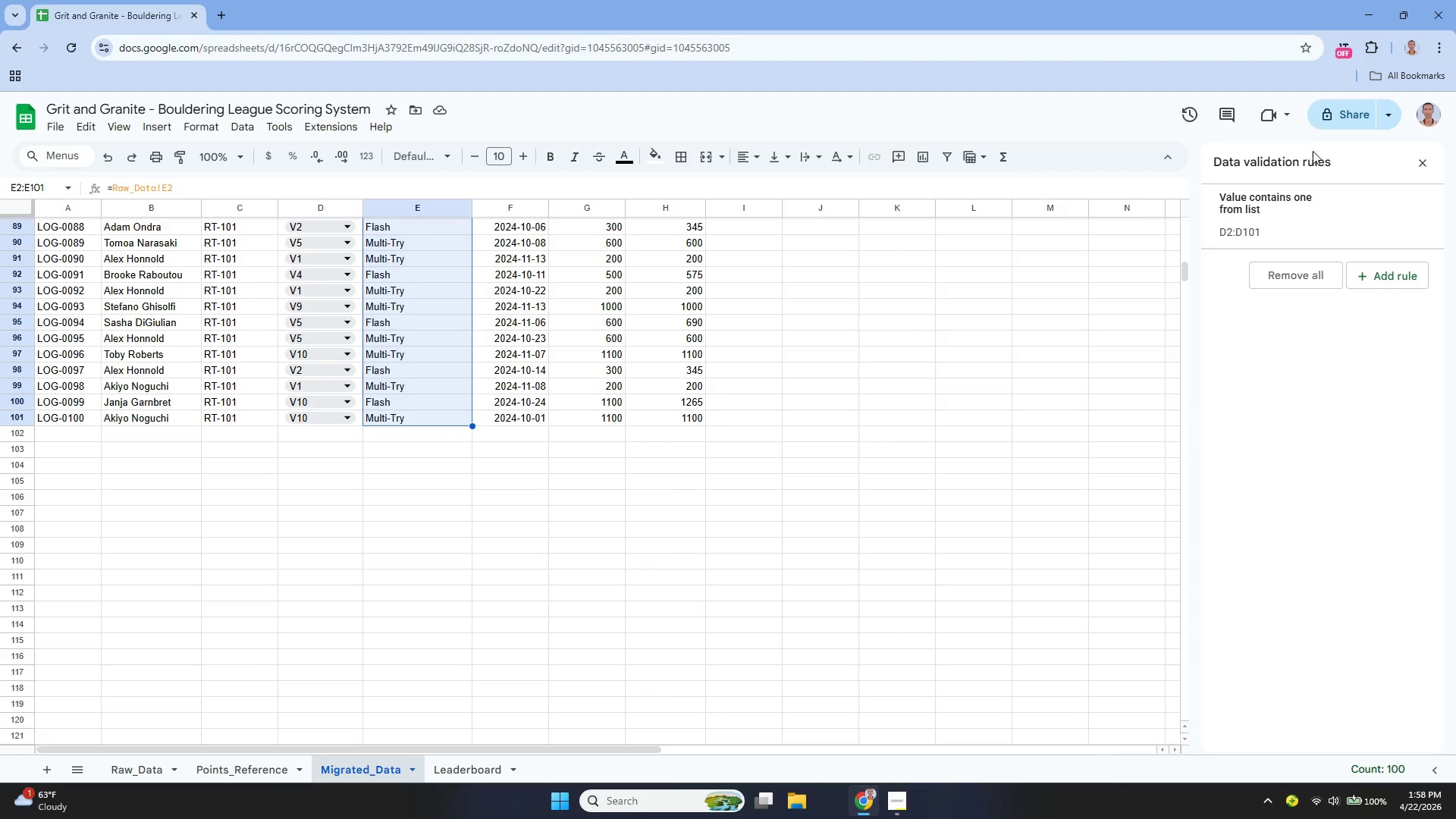 
left_click([1376, 278])
 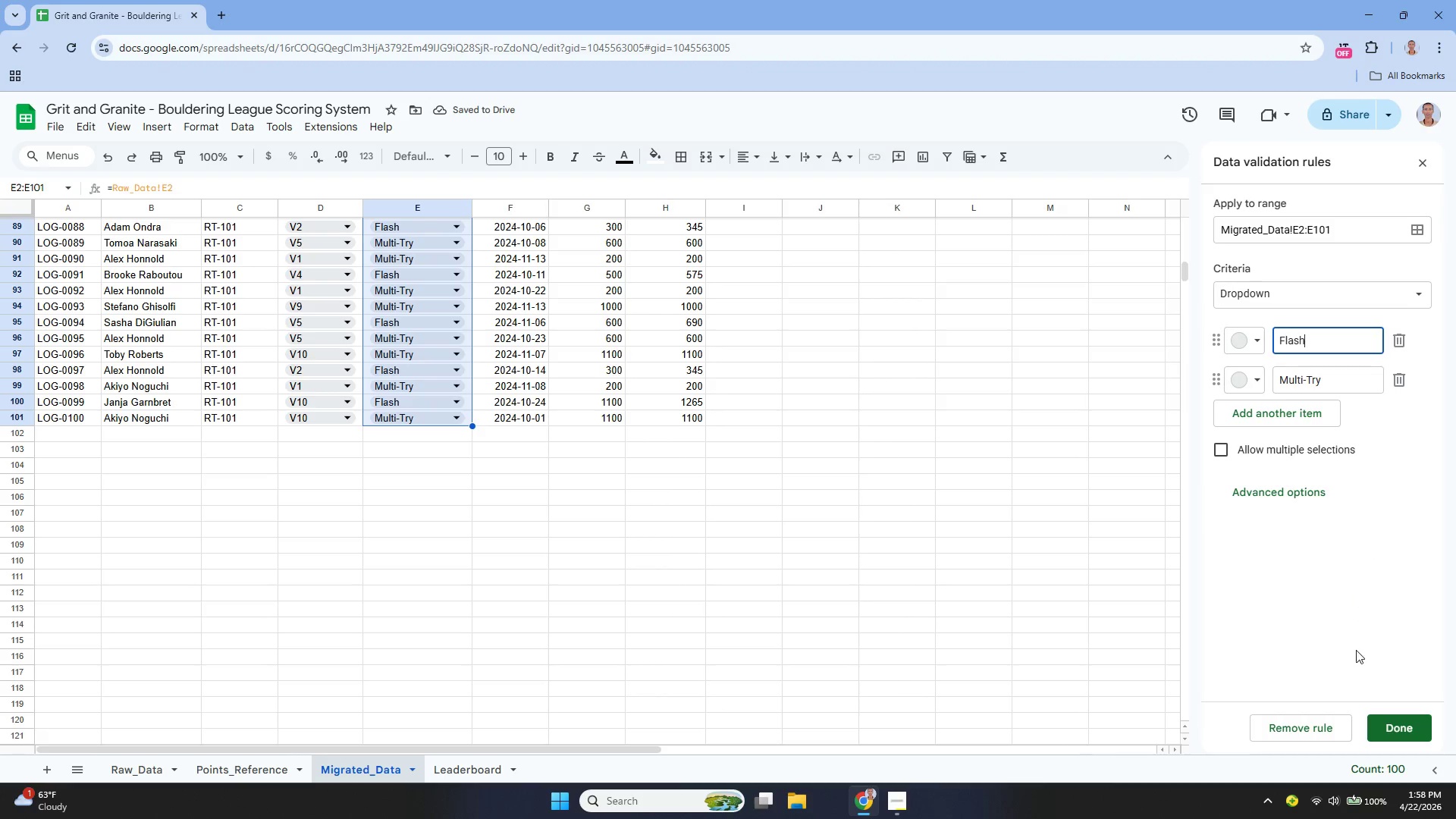 
wait(6.14)
 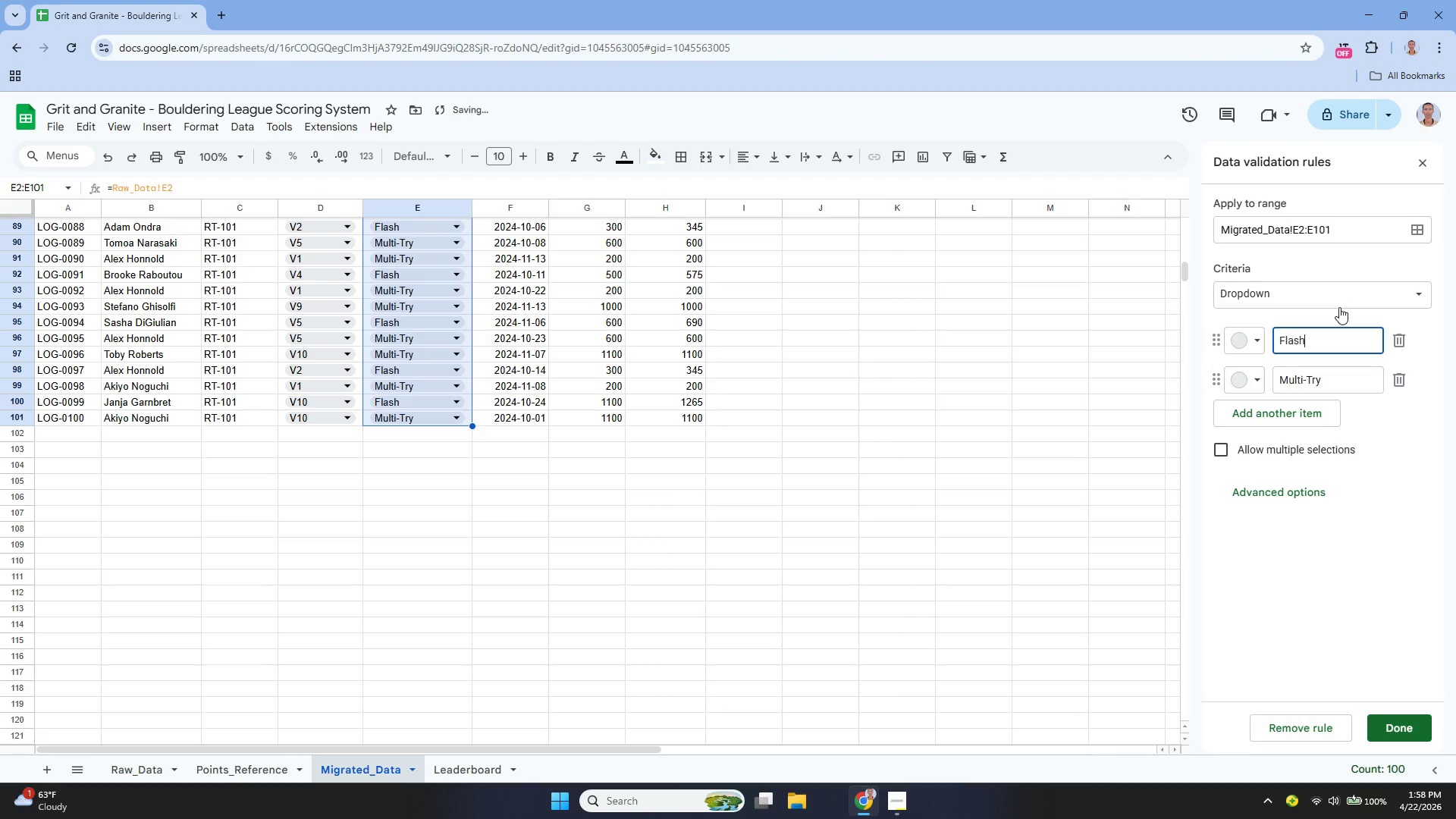 
left_click([1396, 722])
 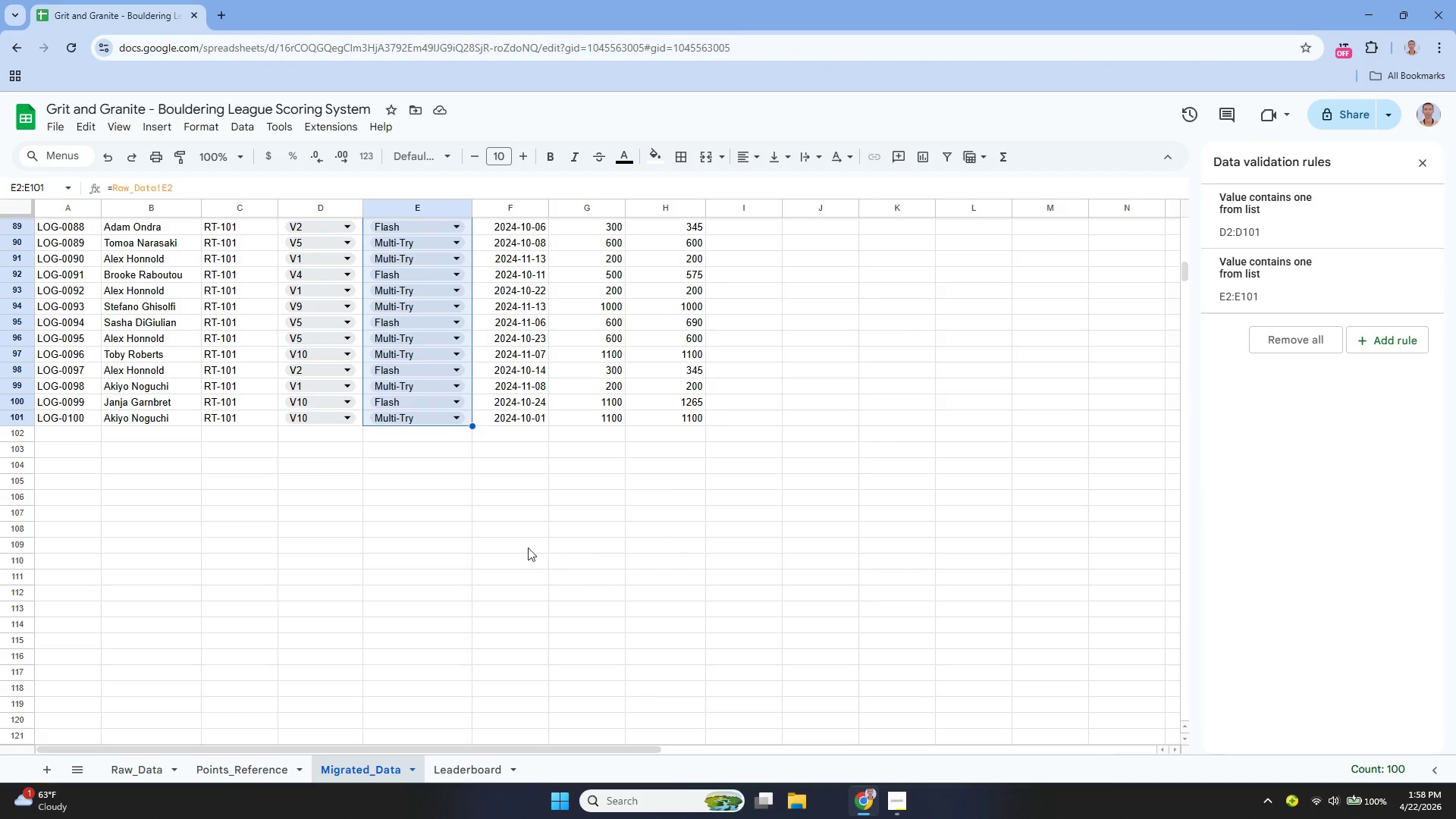 
scroll: coordinate [132, 307], scroll_direction: up, amount: 28.0
 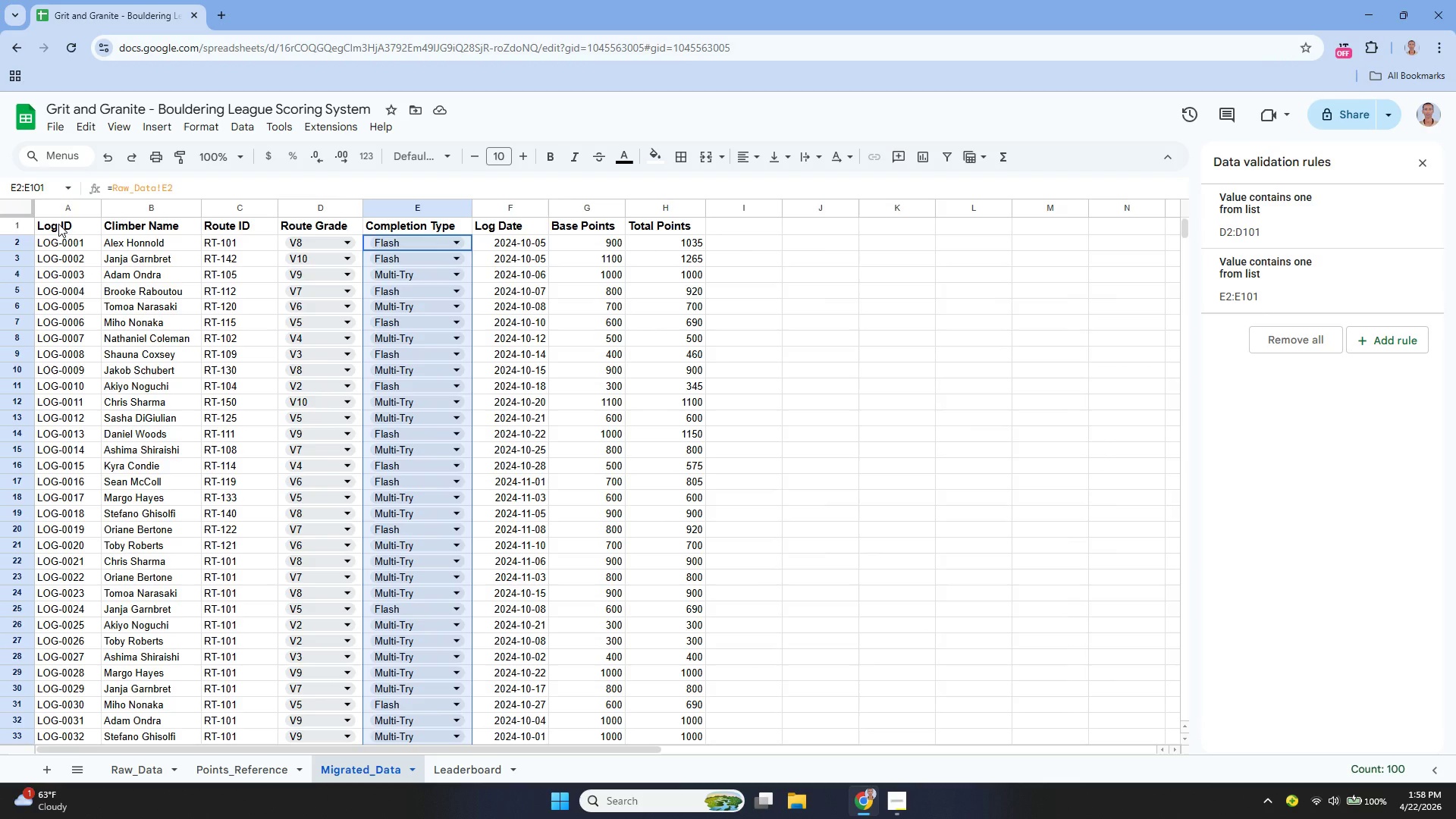 
left_click_drag(start_coordinate=[58, 224], to_coordinate=[644, 226])
 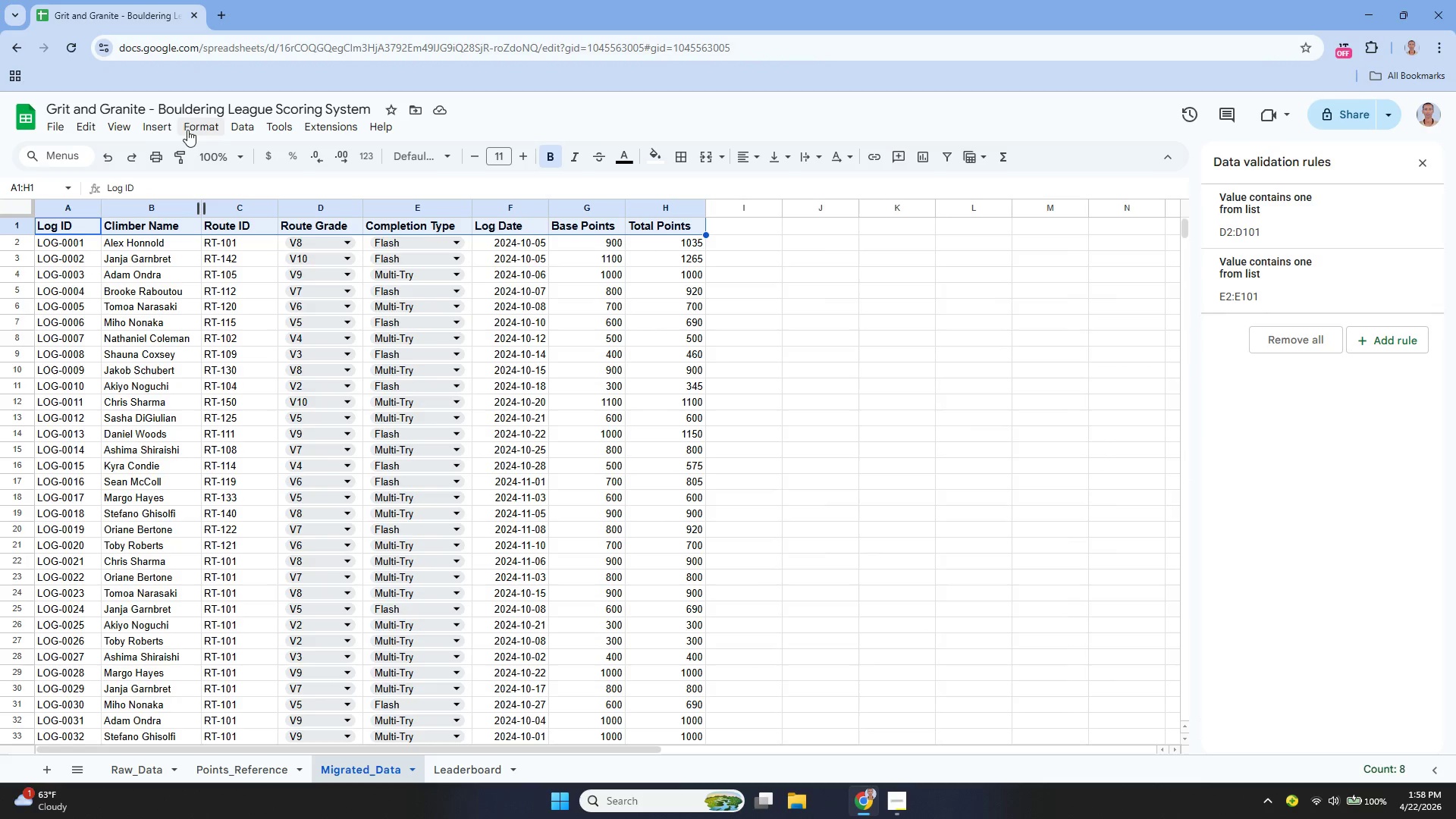 
left_click([132, 130])
 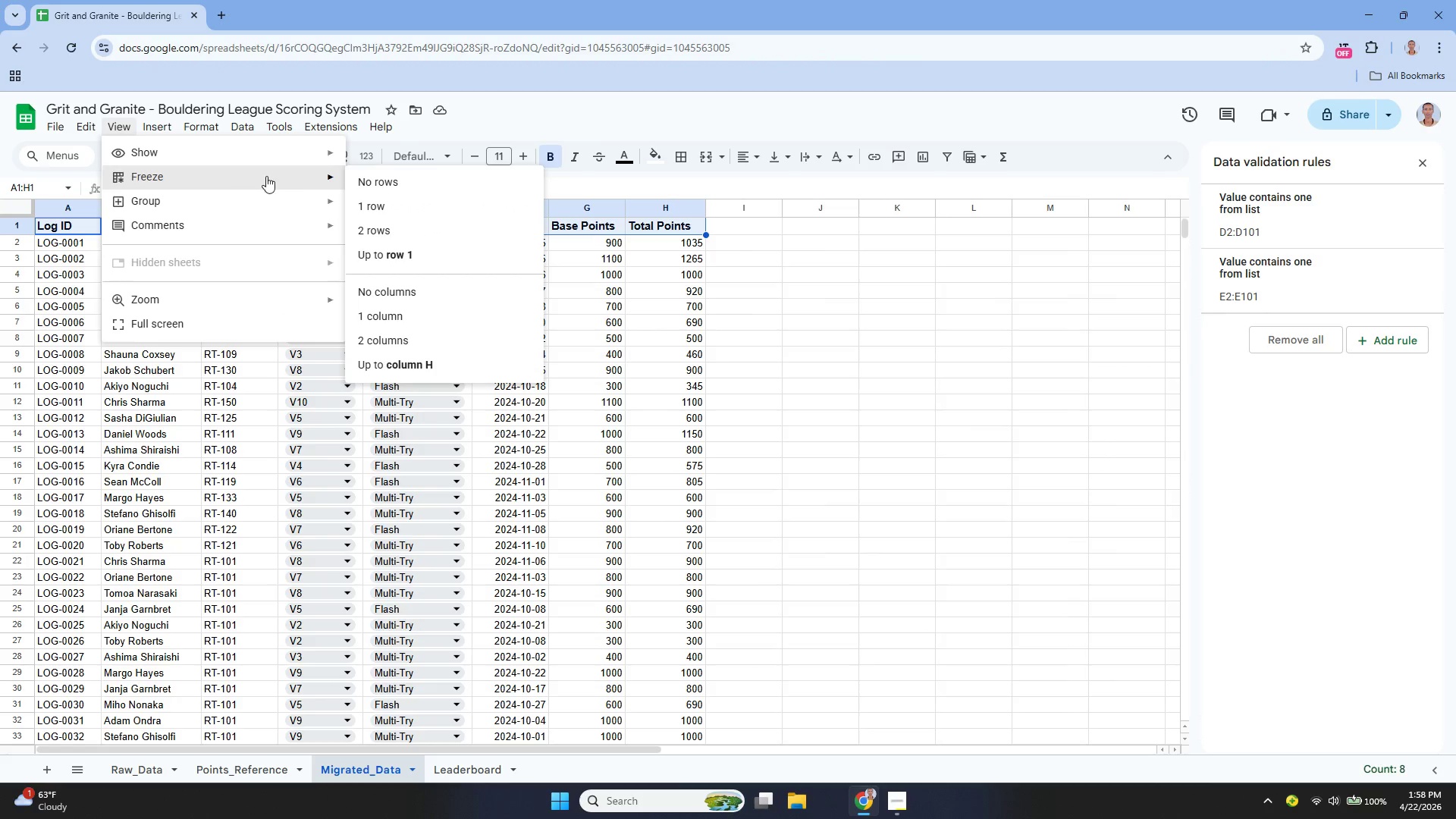 
left_click([397, 202])
 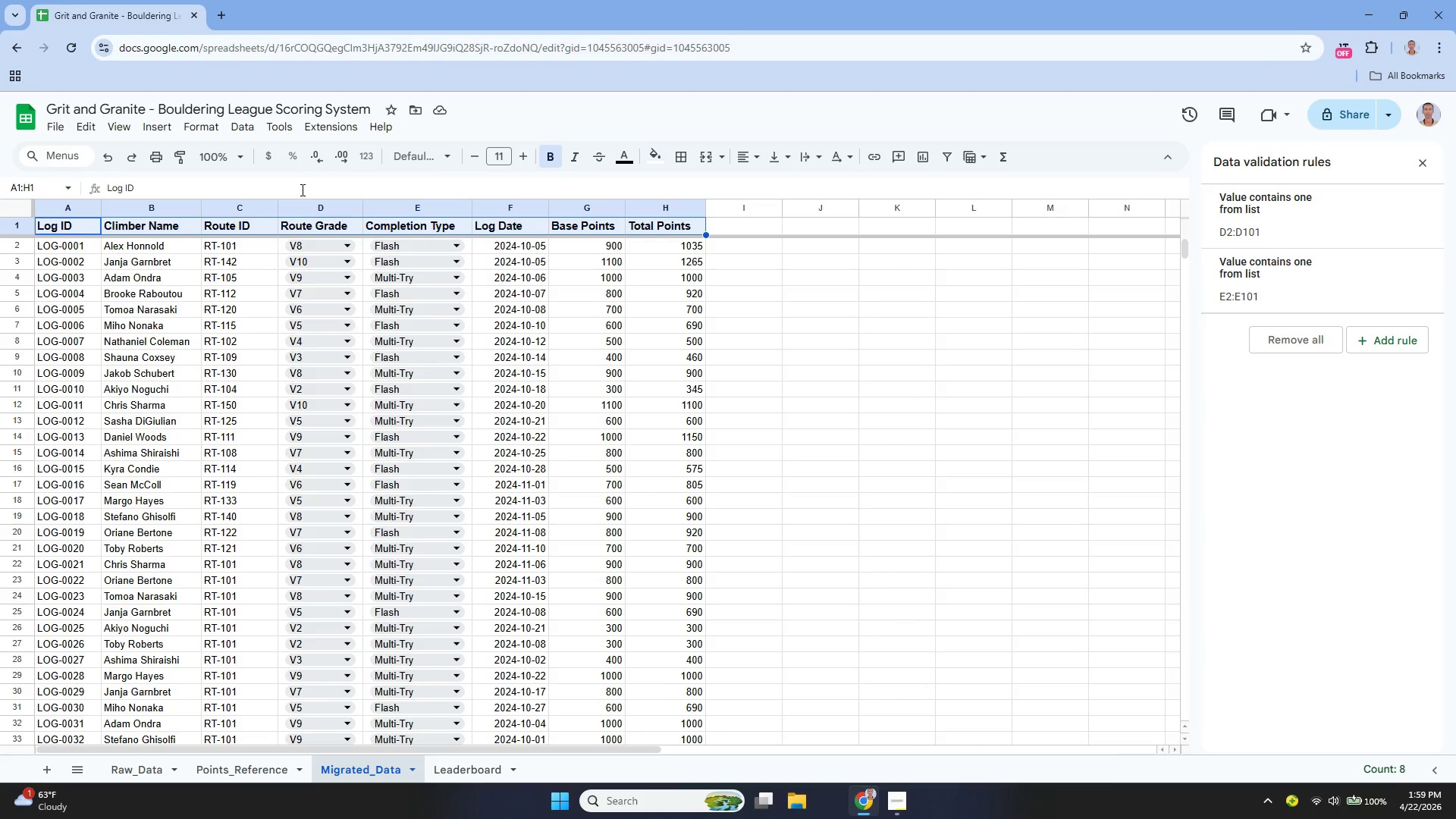 
wait(22.89)
 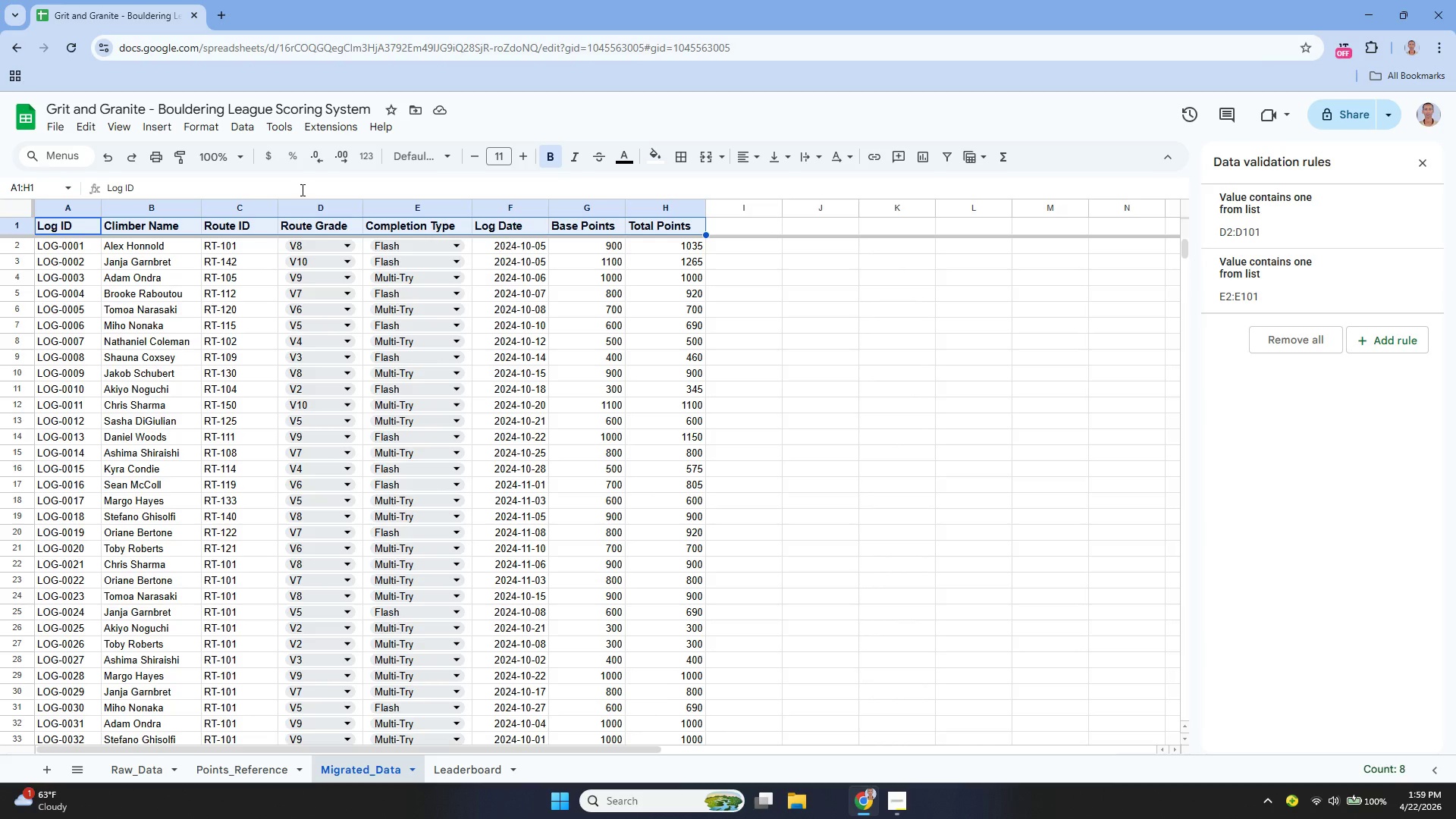 
left_click_drag(start_coordinate=[84, 225], to_coordinate=[697, 408])
 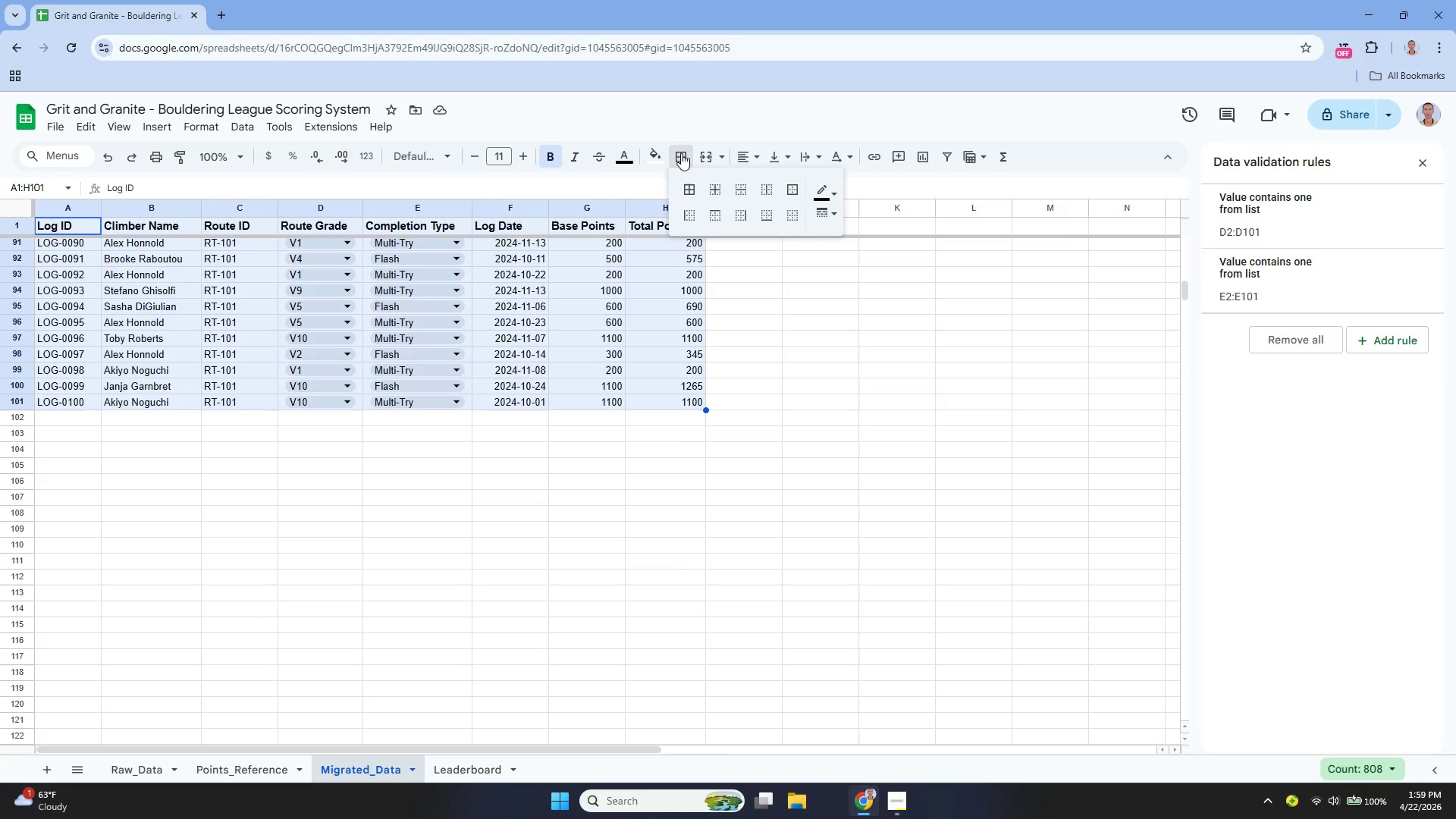 
left_click([689, 189])
 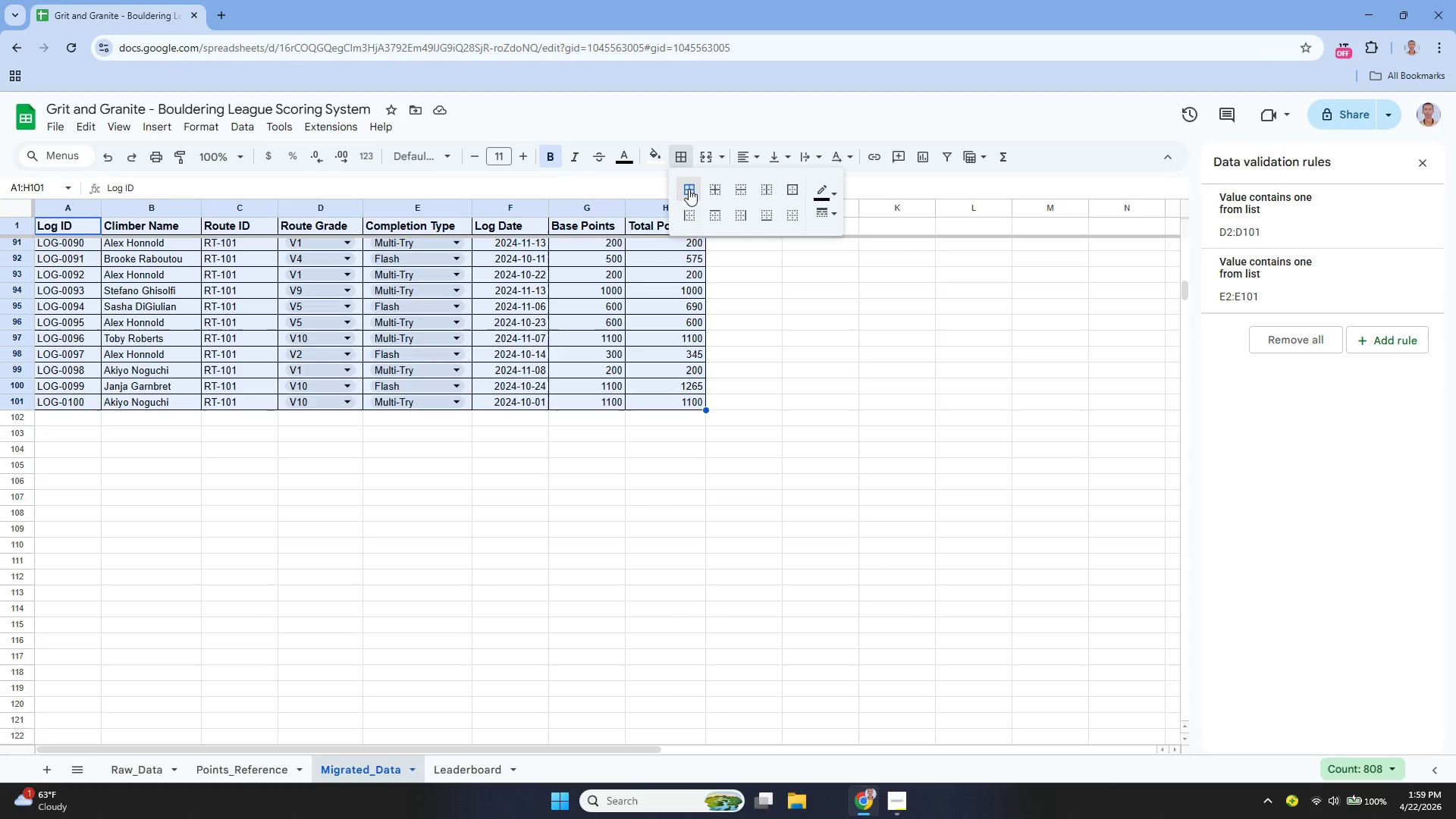 
wait(41.94)
 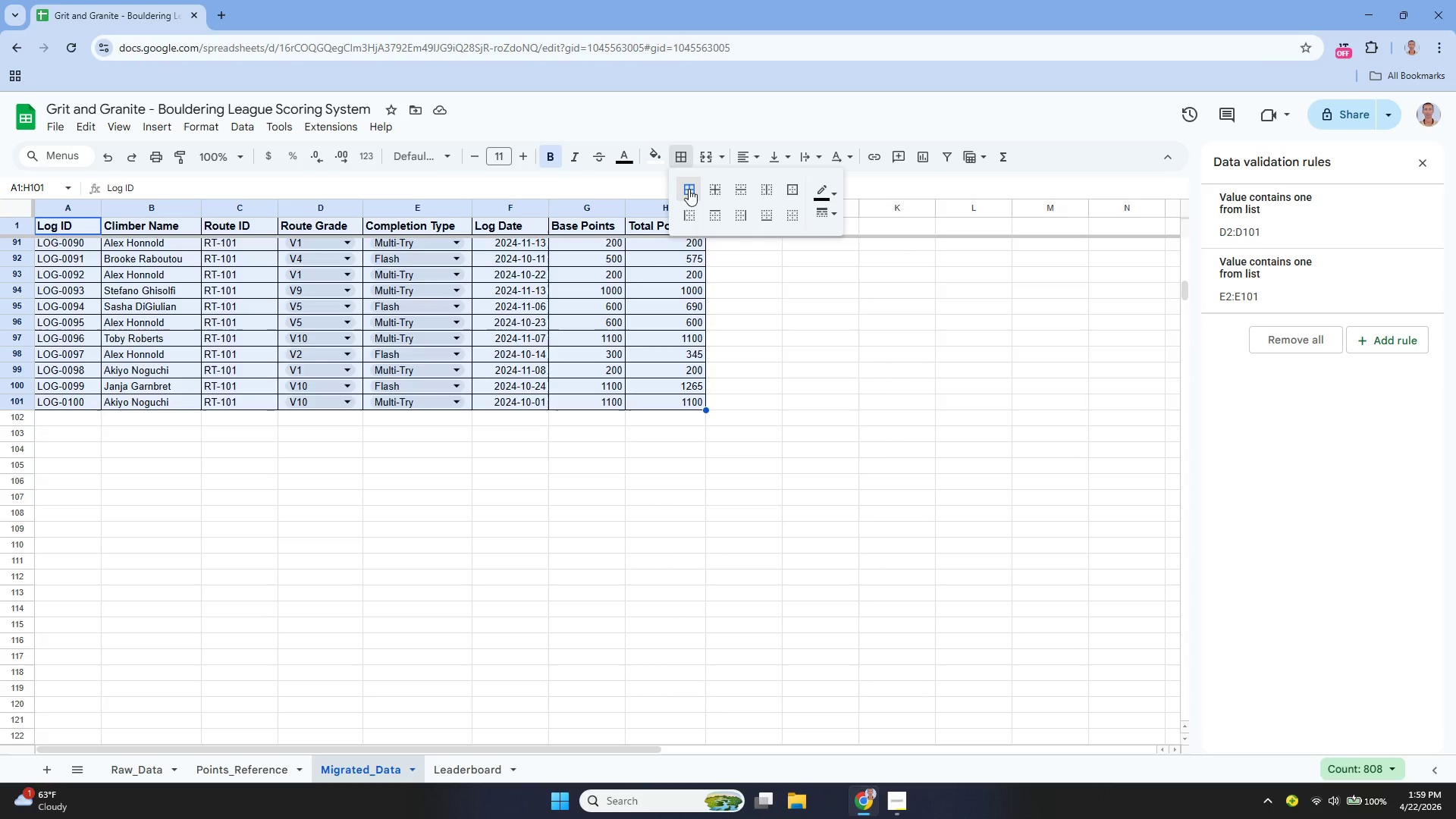 
left_click([574, 353])
 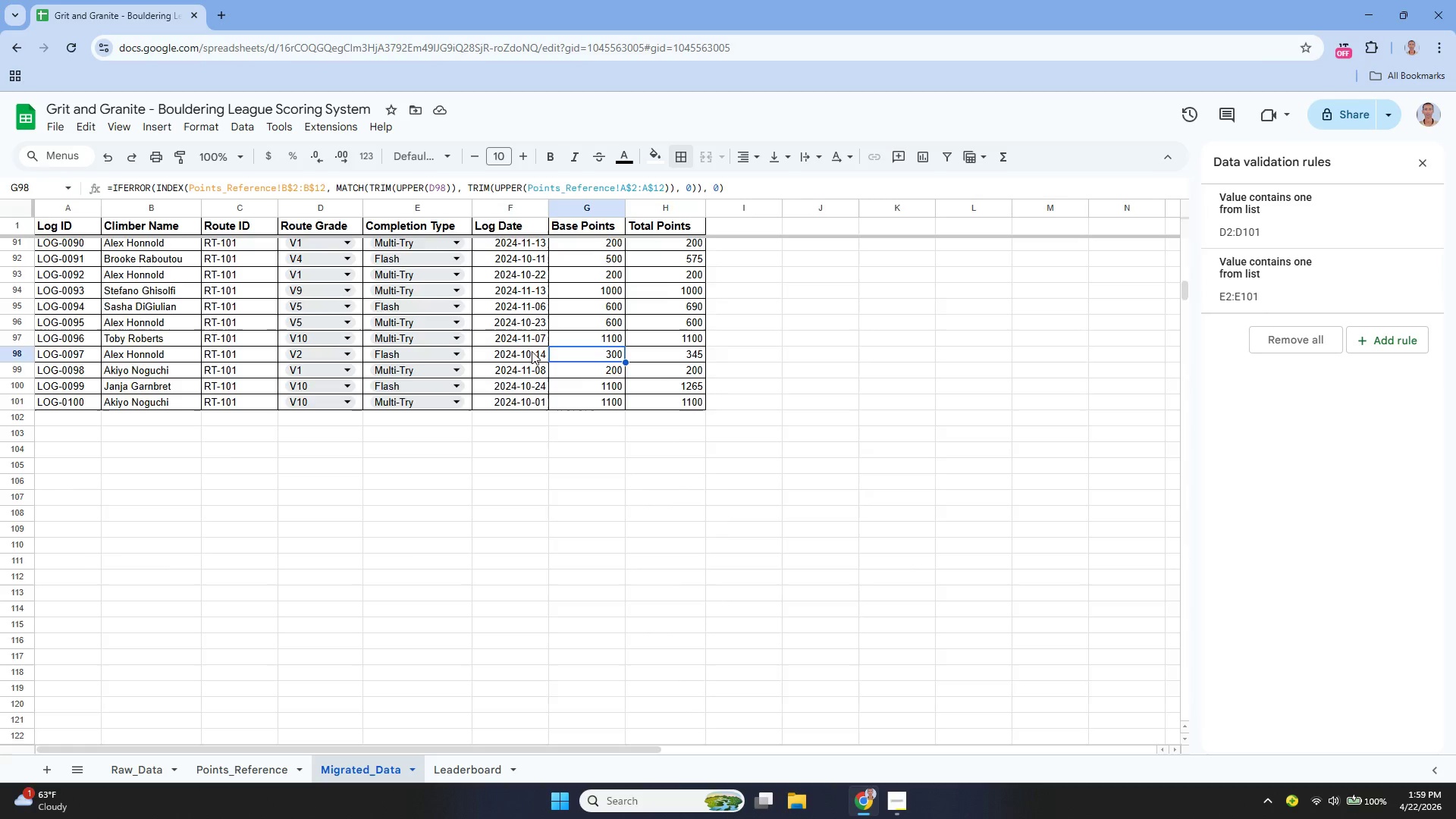 
scroll: coordinate [485, 291], scroll_direction: up, amount: 24.0
 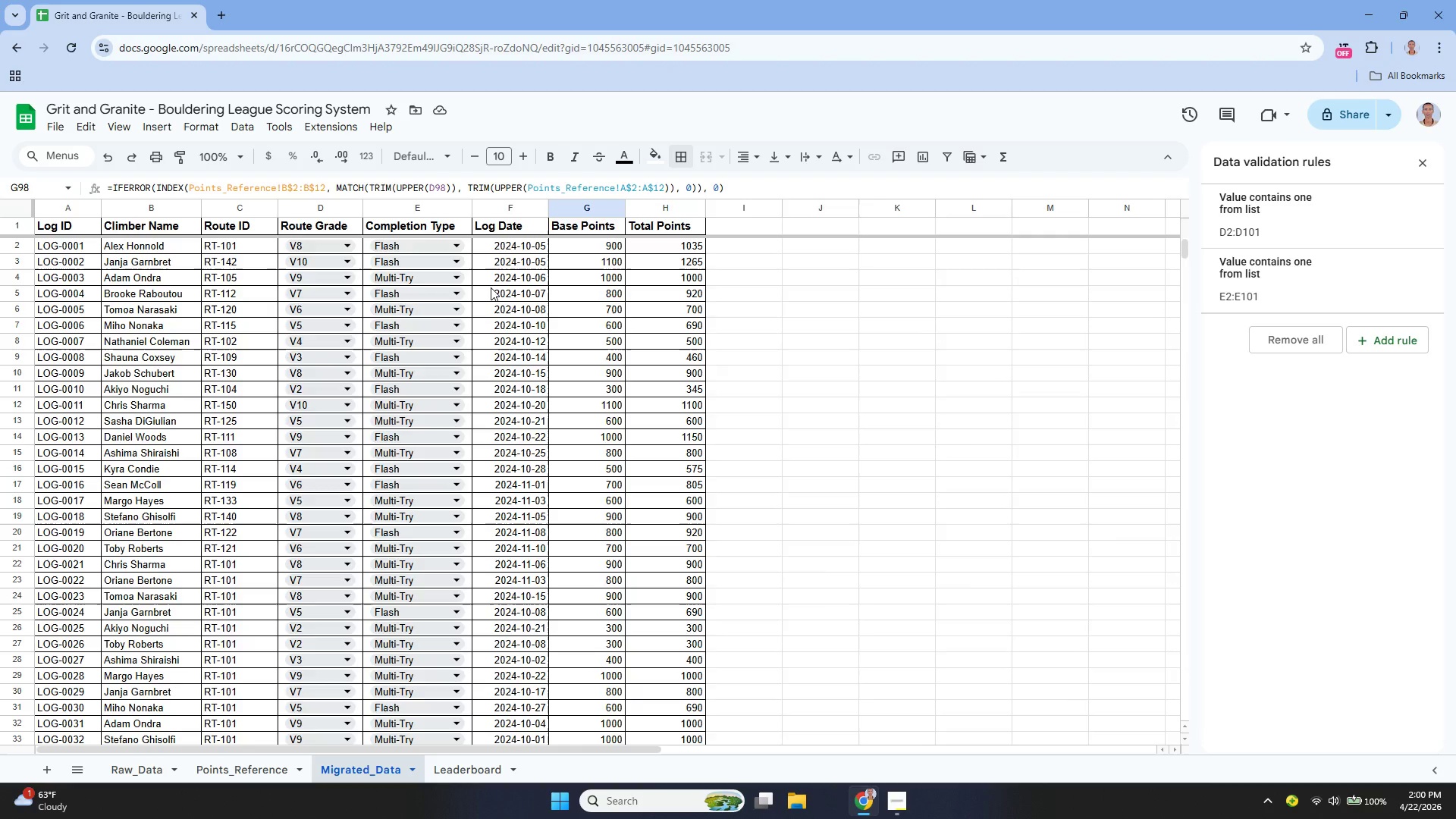 
wait(16.2)
 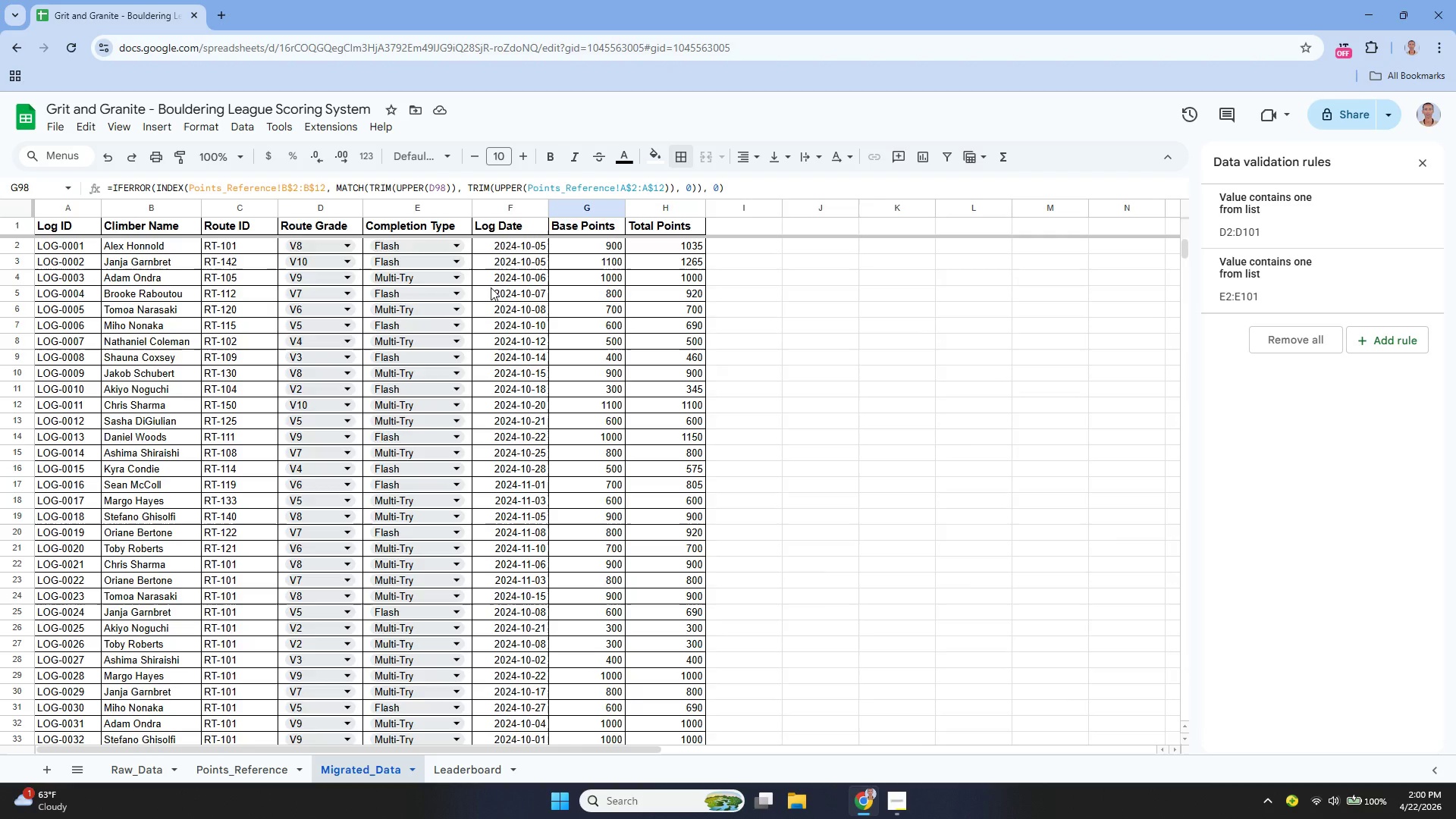 
scroll: coordinate [322, 626], scroll_direction: up, amount: 2.0
 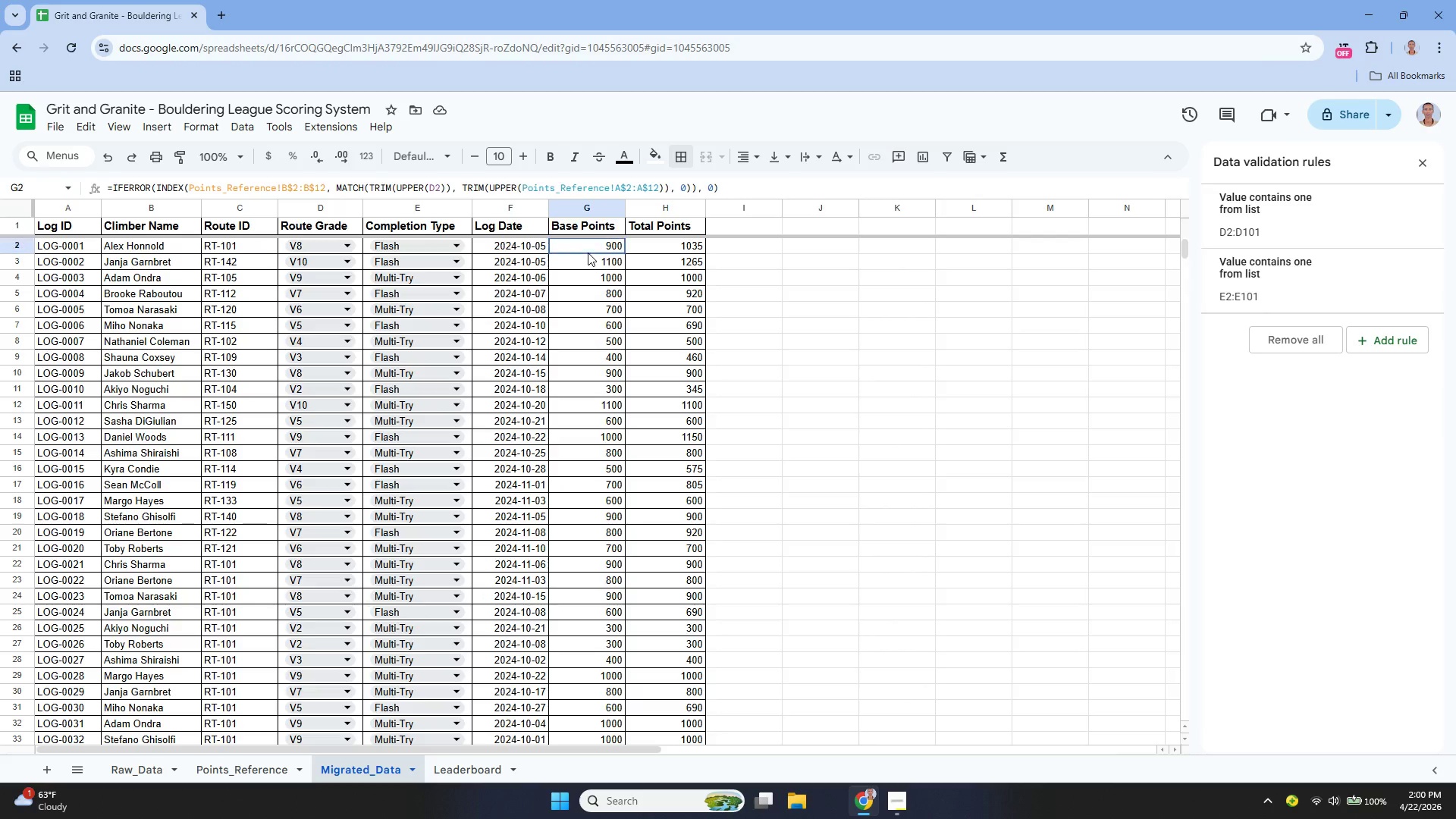 
double_click([588, 253])
 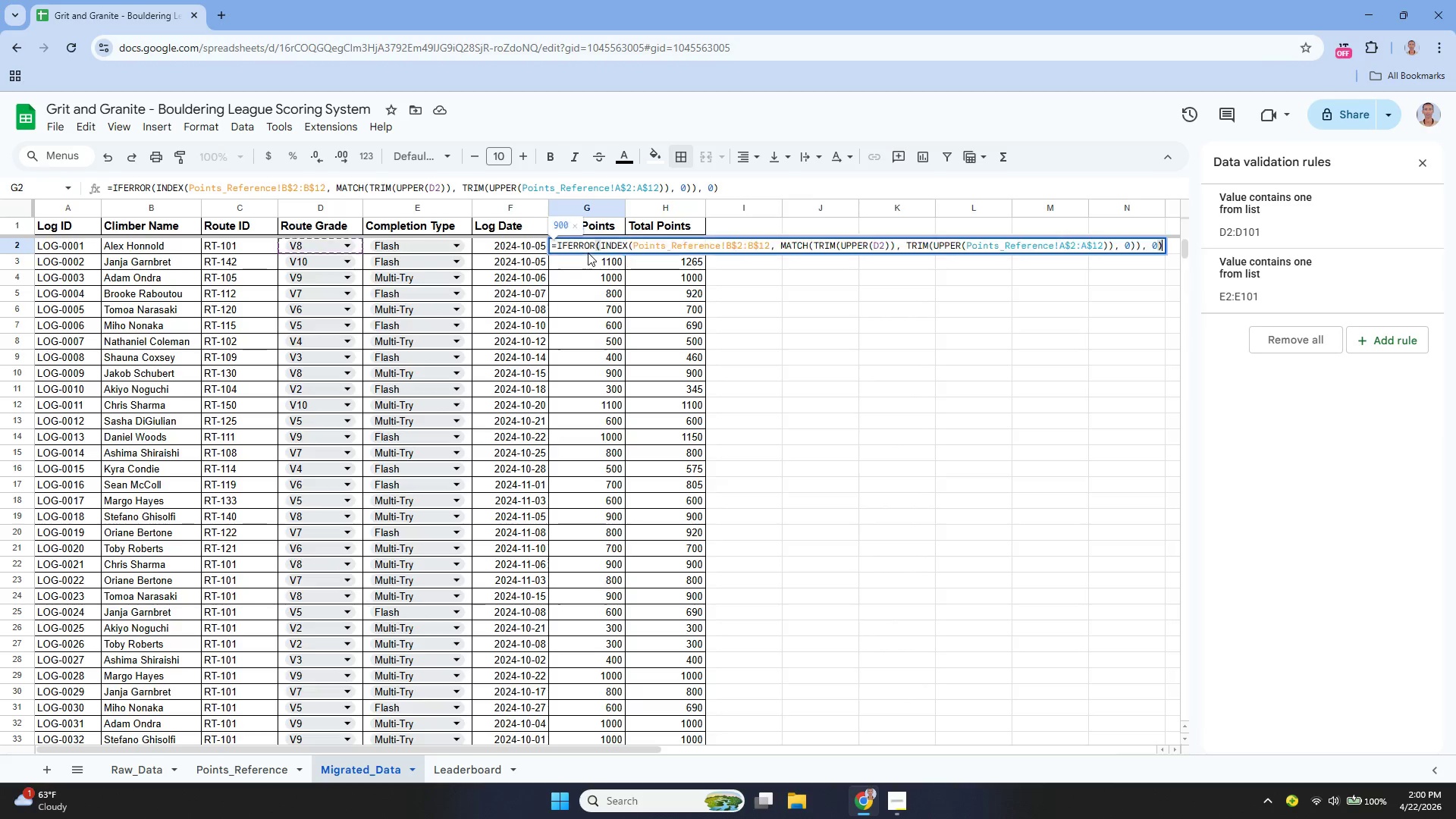 
triple_click([588, 253])
 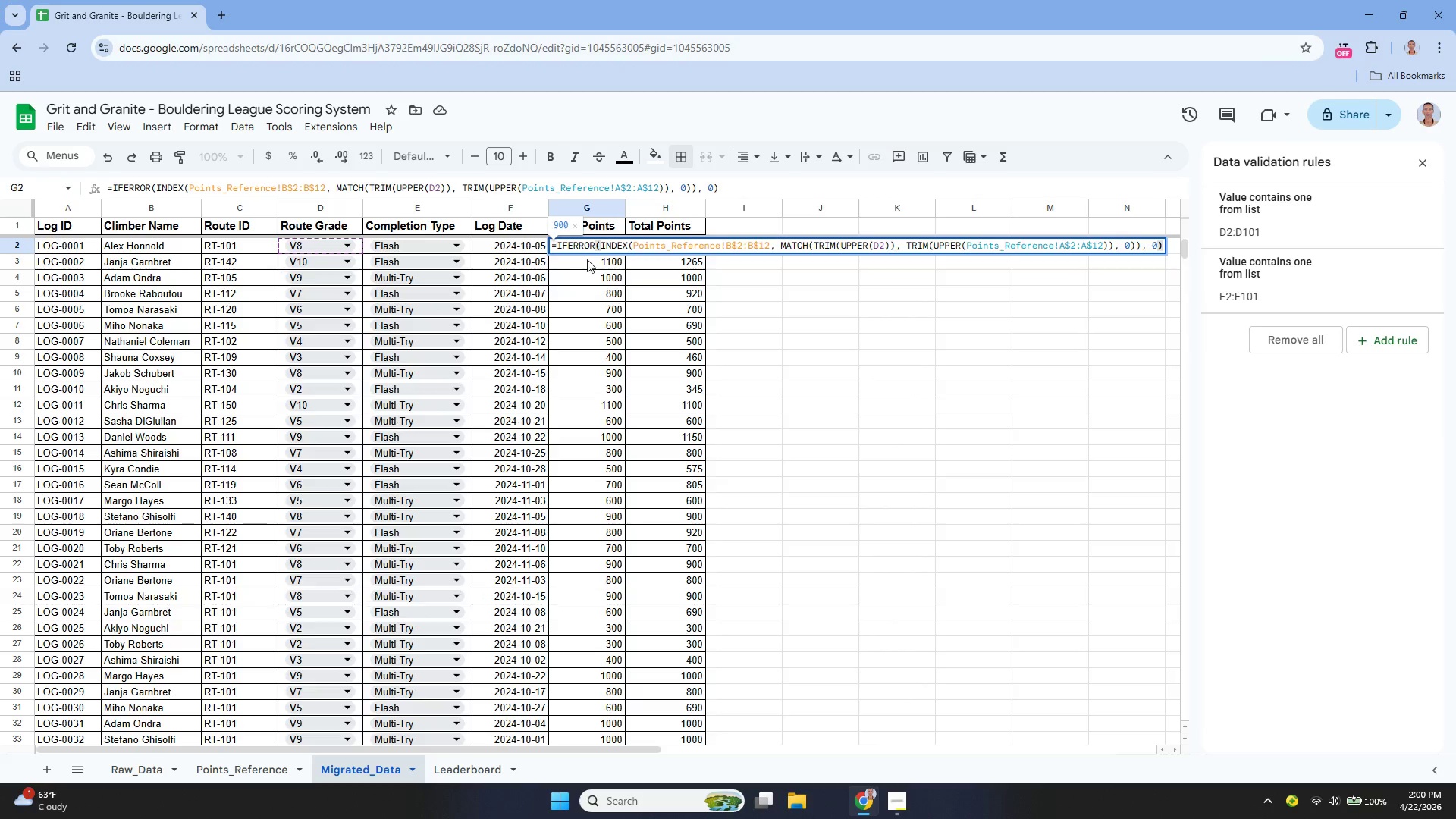 
left_click([592, 265])
 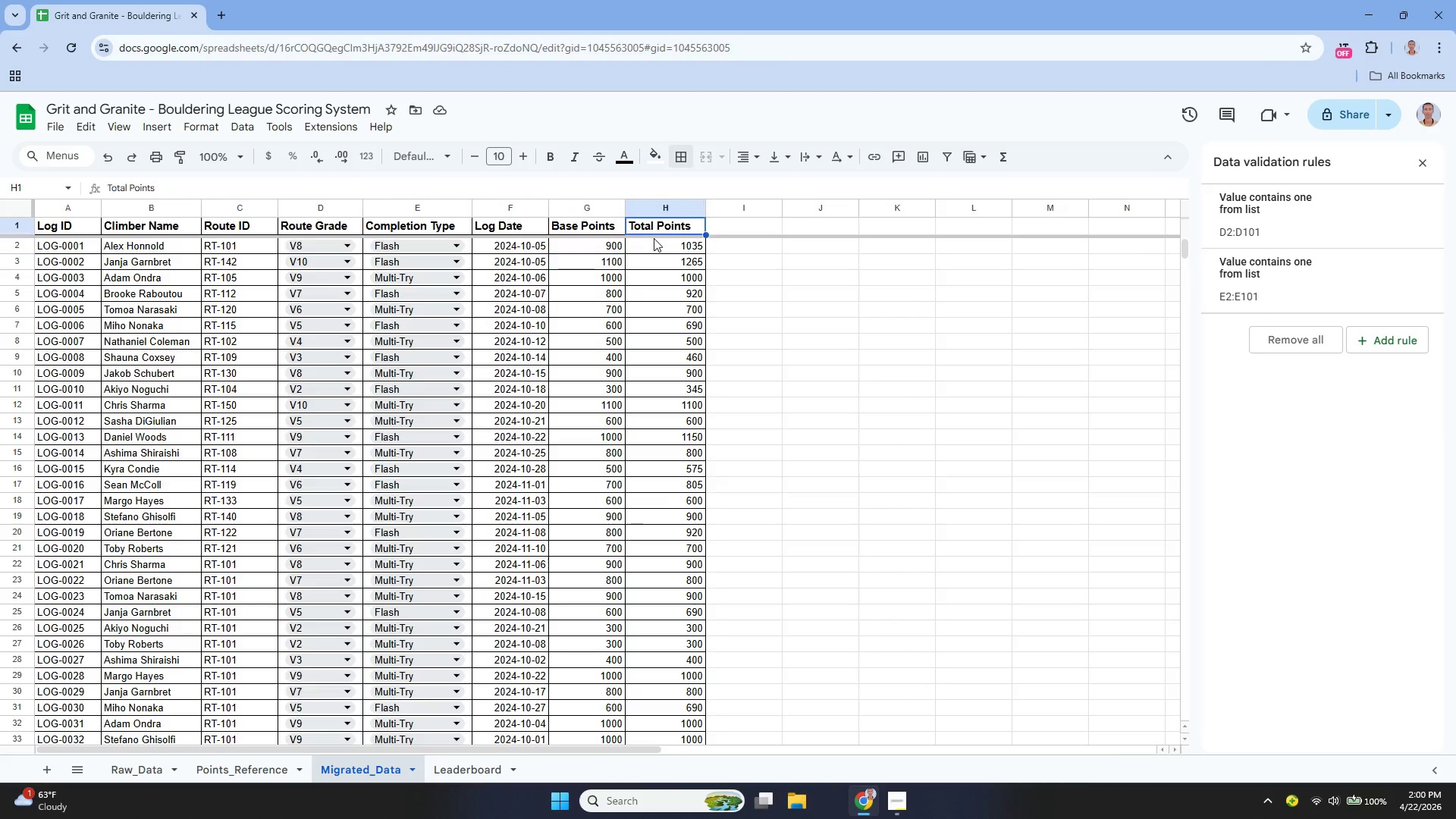 
double_click([654, 240])
 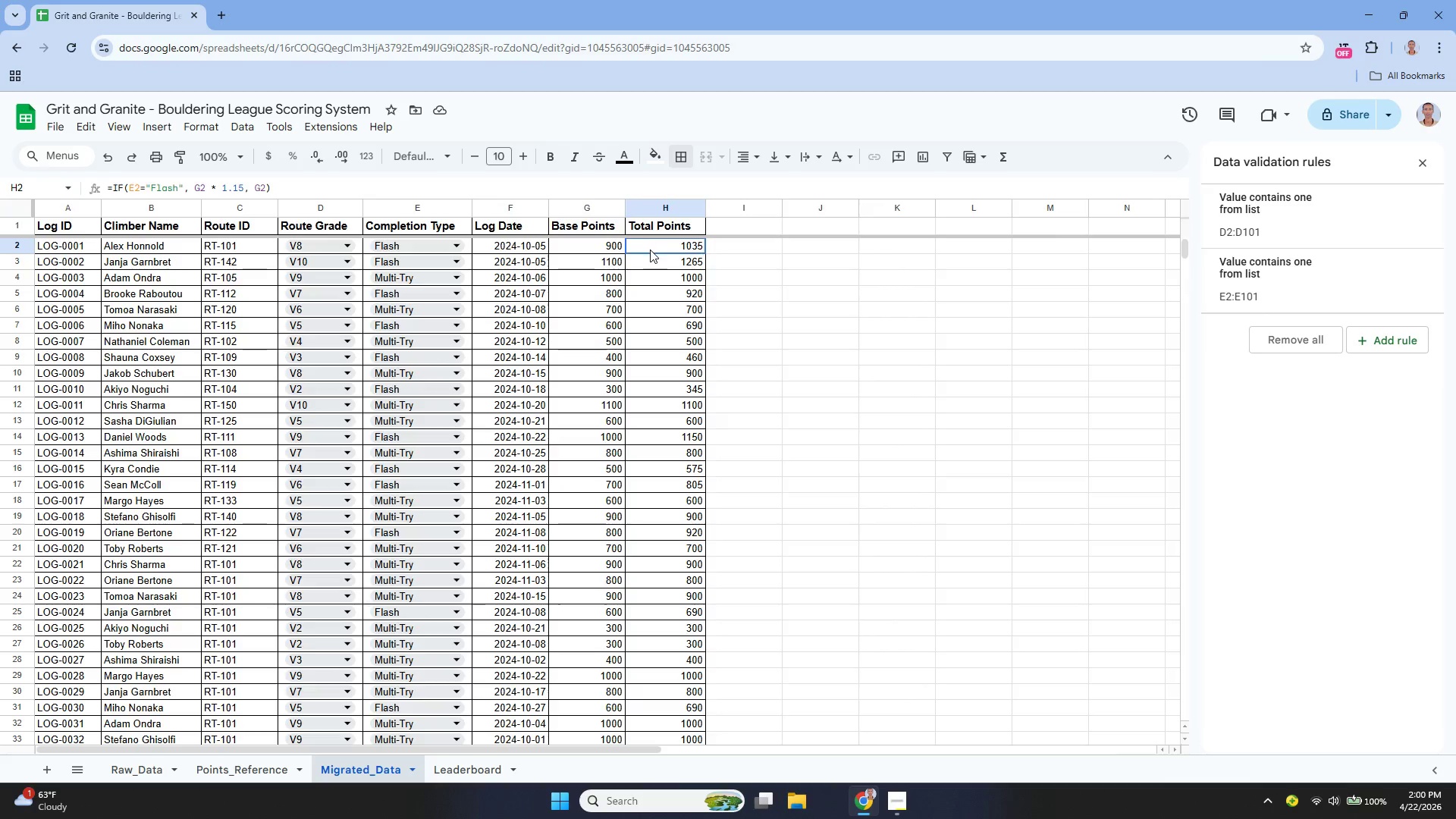 
triple_click([650, 249])
 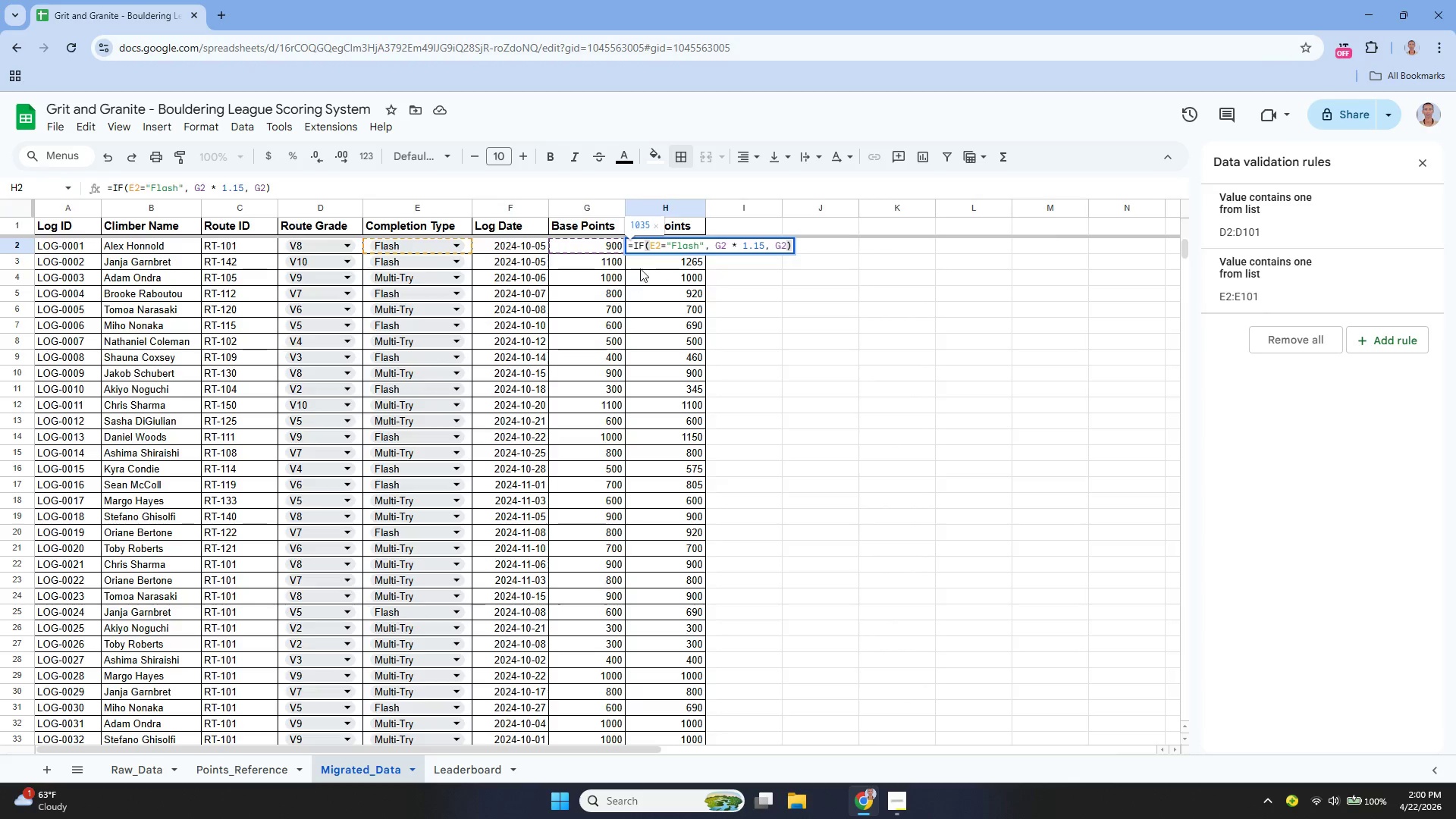 
left_click([652, 262])
 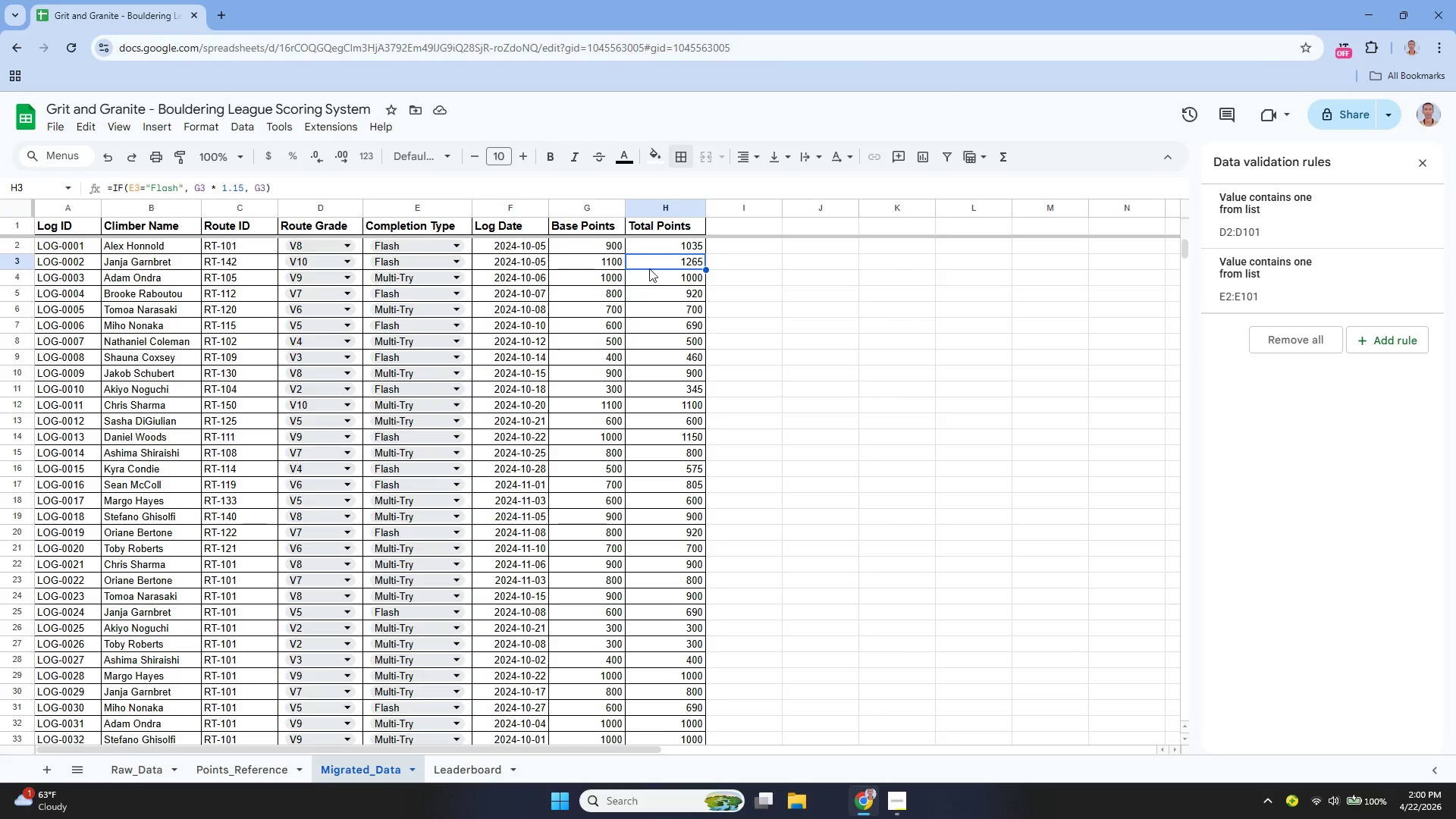 
scroll: coordinate [648, 276], scroll_direction: down, amount: 4.0